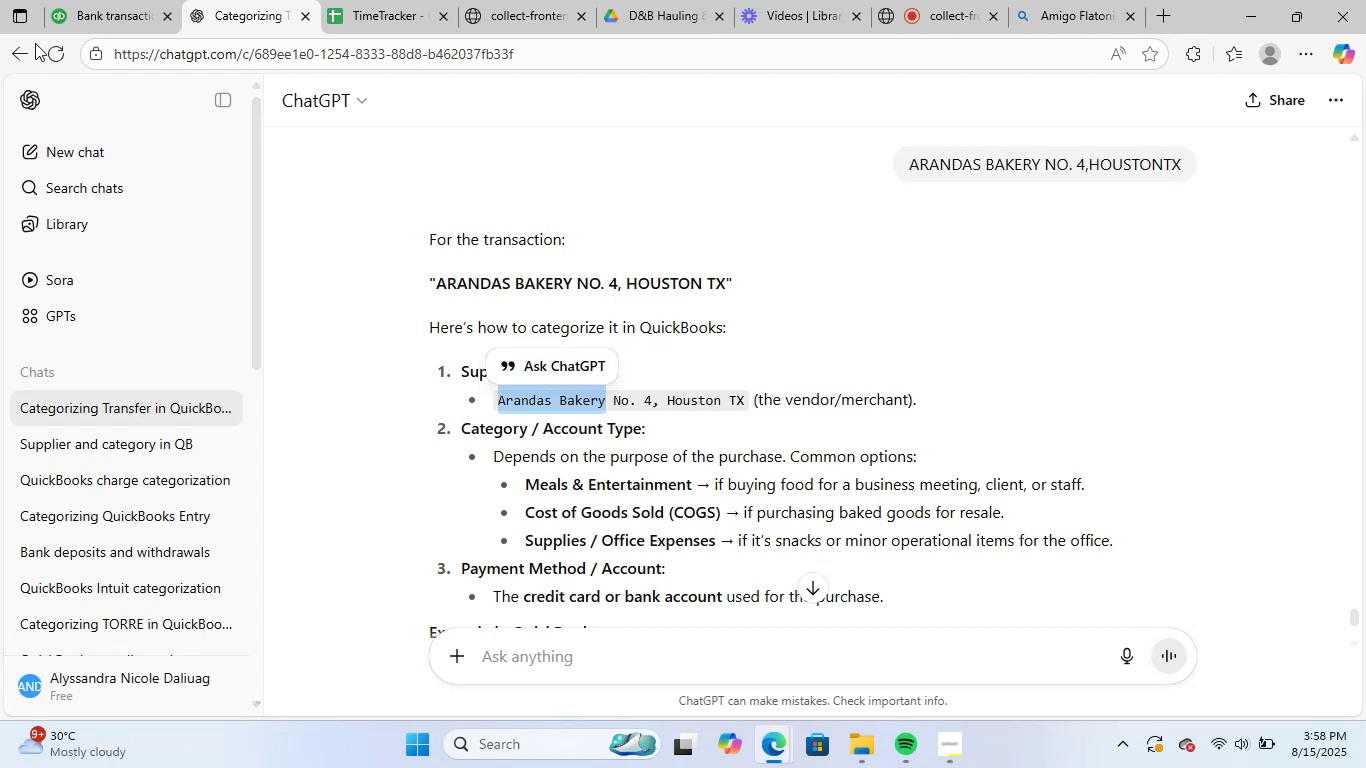 
left_click_drag(start_coordinate=[88, 0], to_coordinate=[93, 1])
 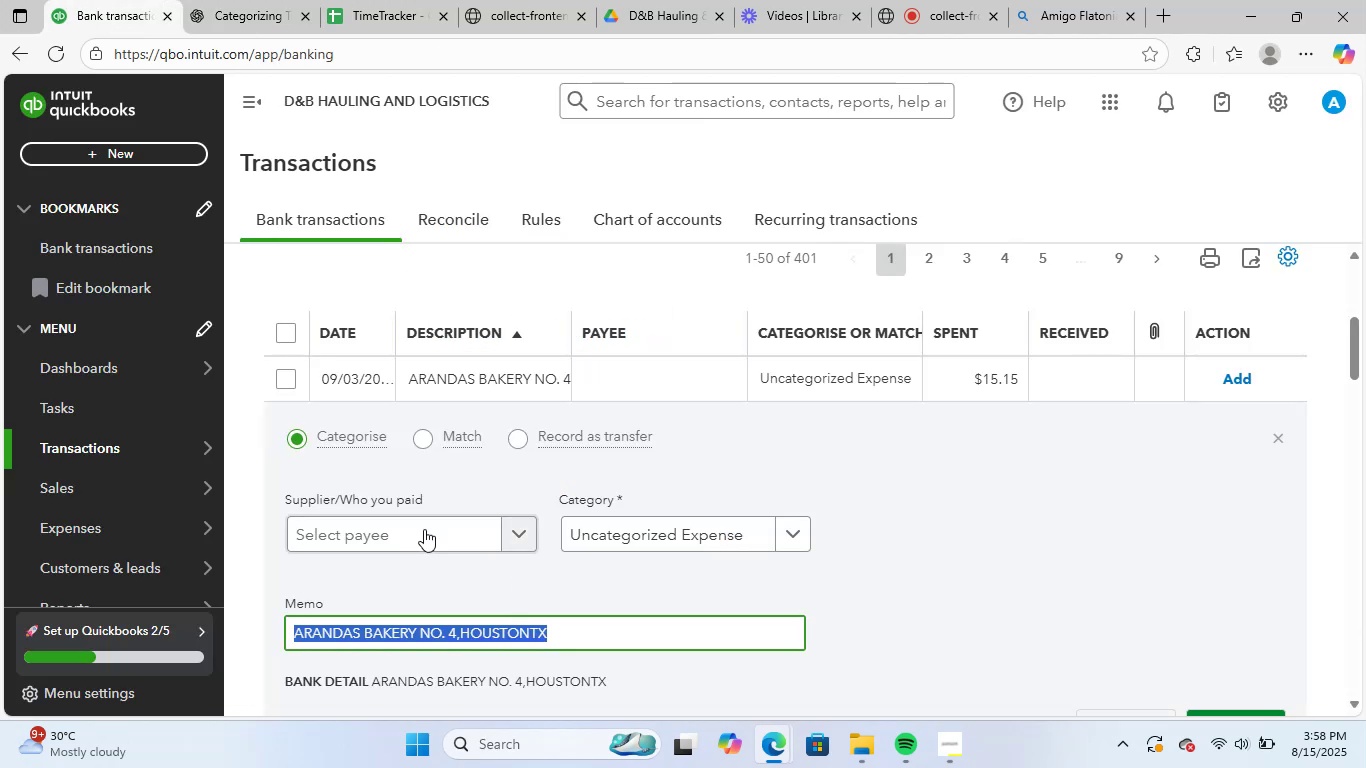 
left_click([423, 529])
 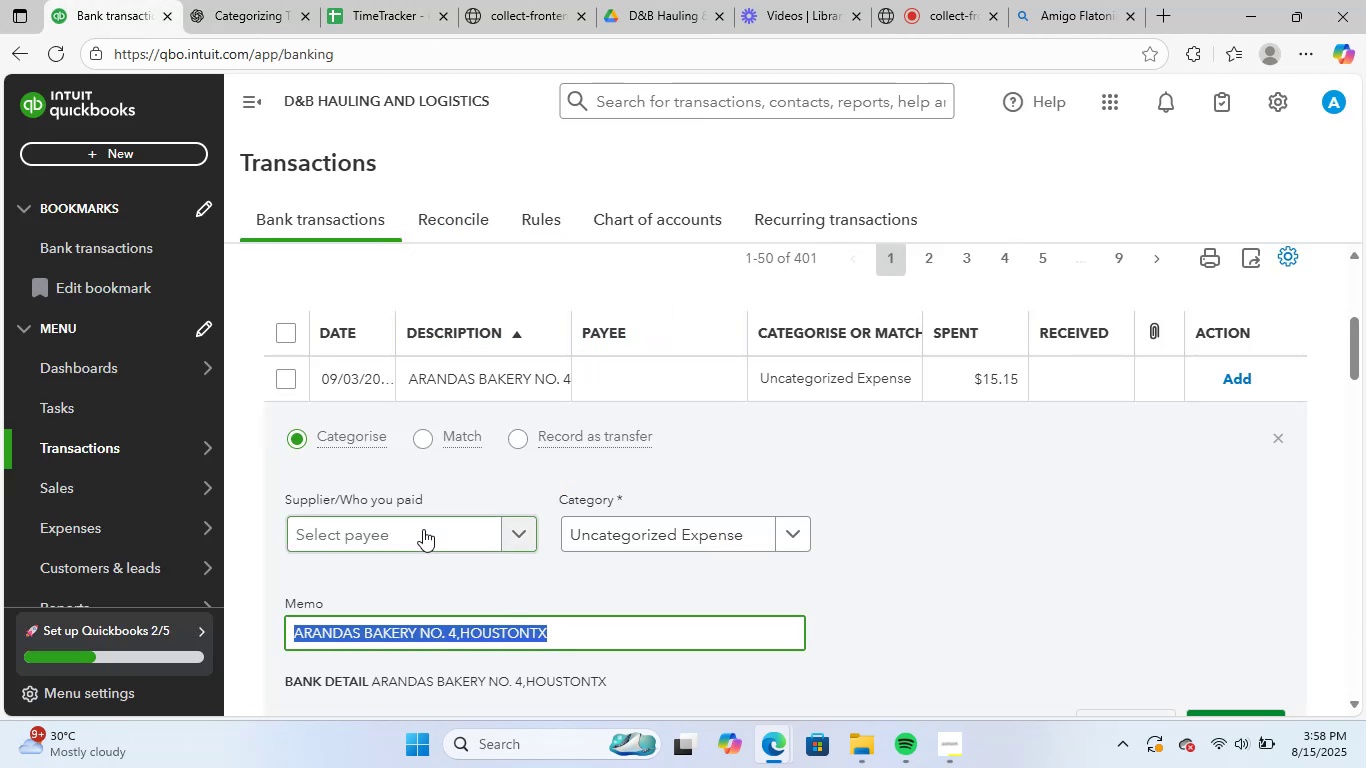 
key(Control+V)
 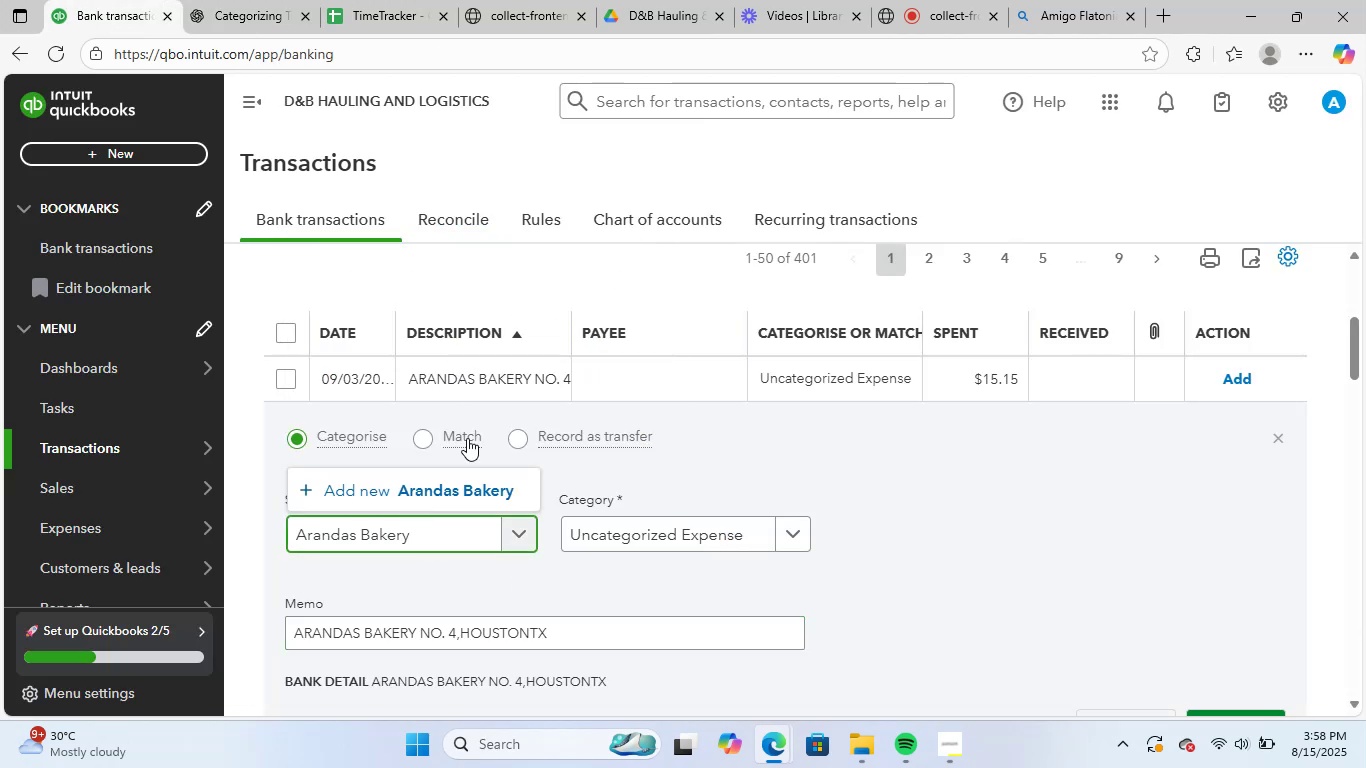 
left_click([444, 491])
 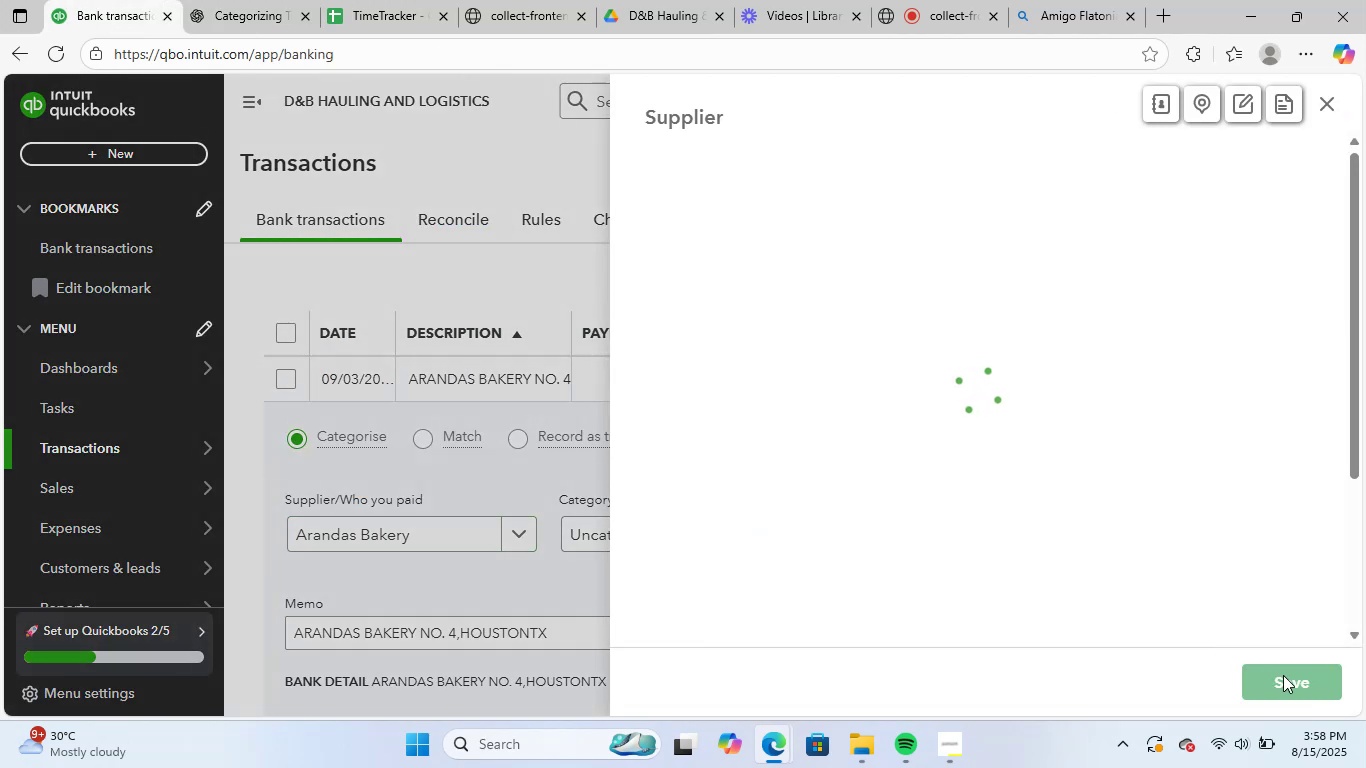 
left_click([1283, 671])
 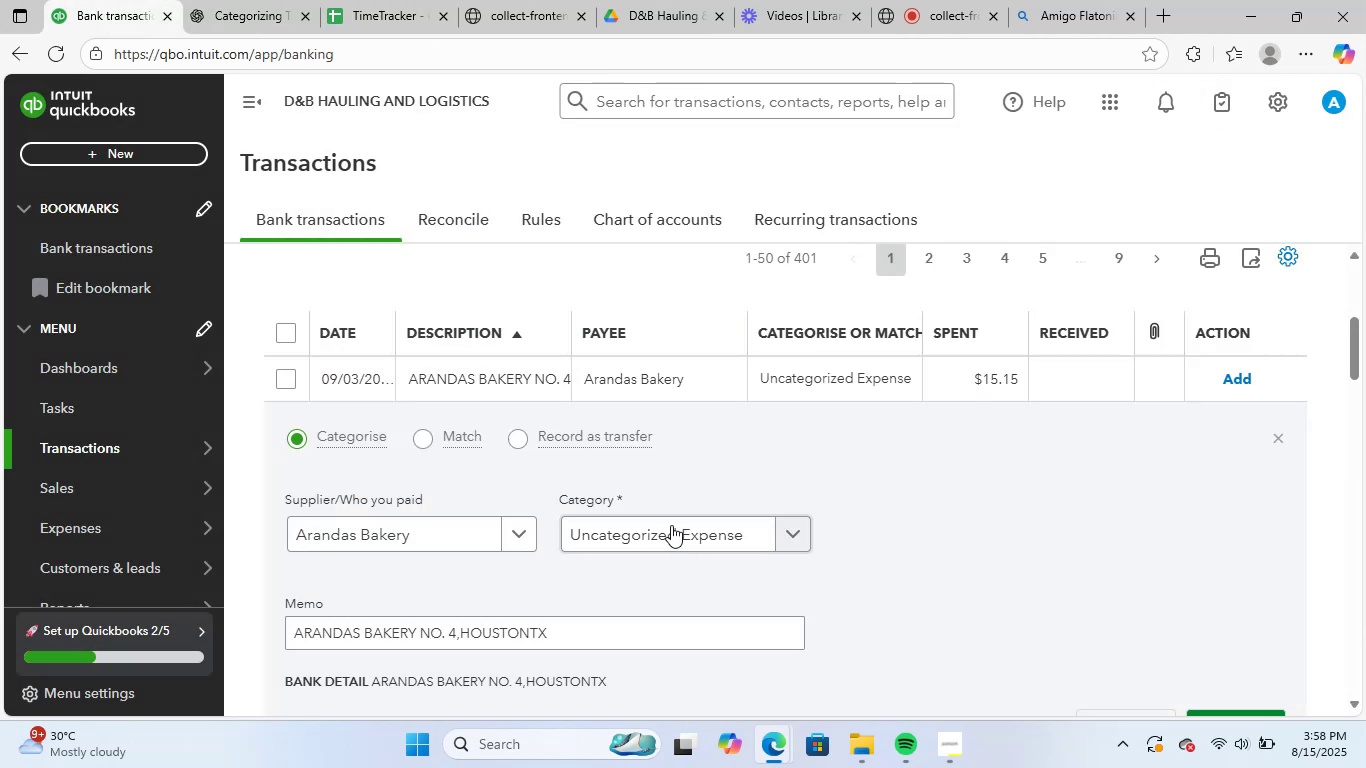 
left_click([670, 530])
 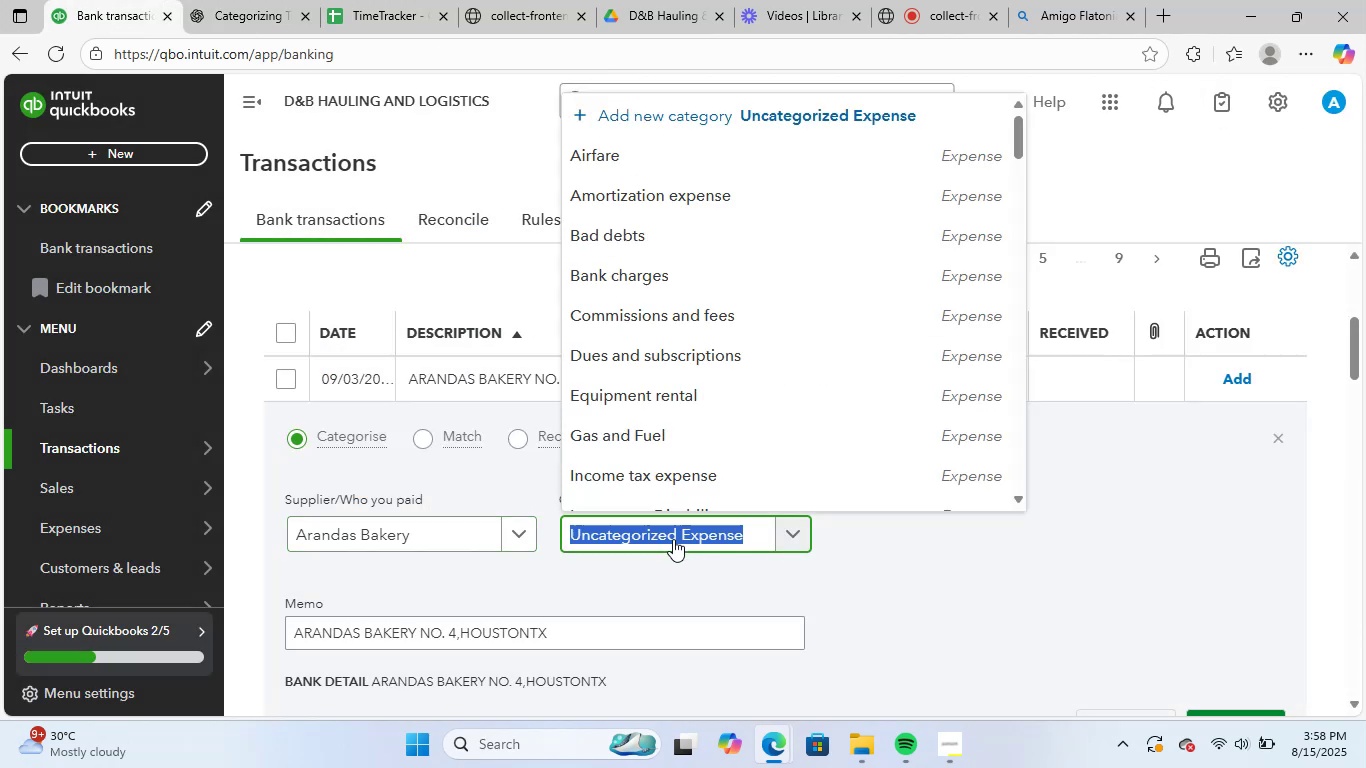 
type(mea)
 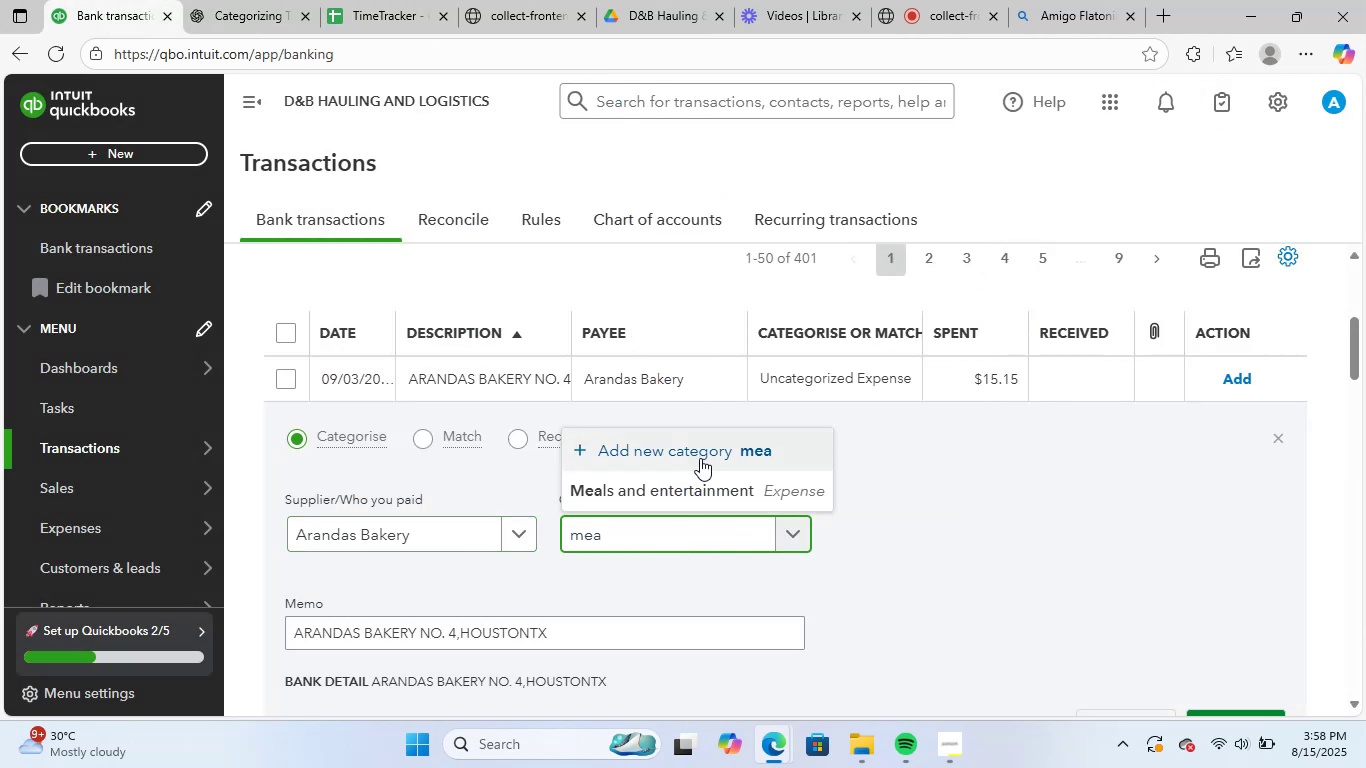 
left_click([696, 484])
 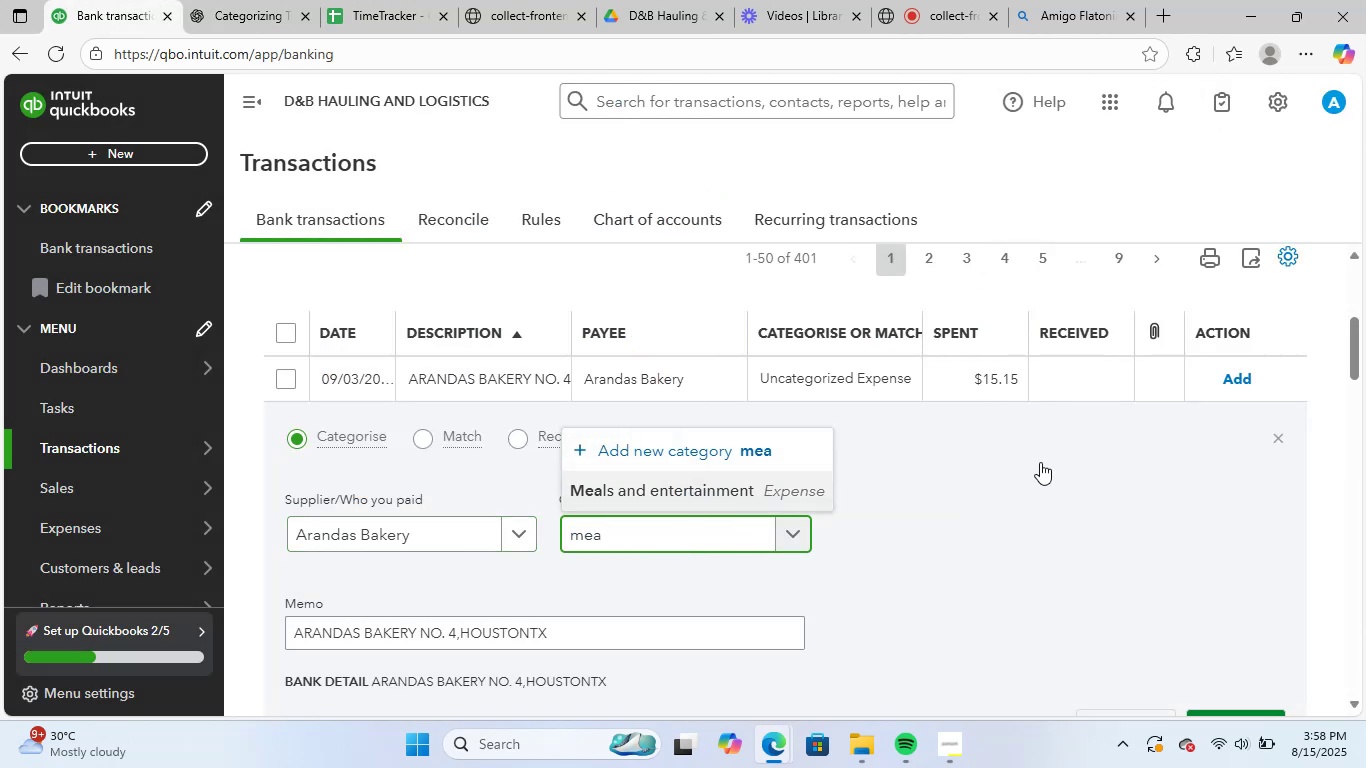 
scroll: coordinate [1040, 462], scroll_direction: down, amount: 2.0
 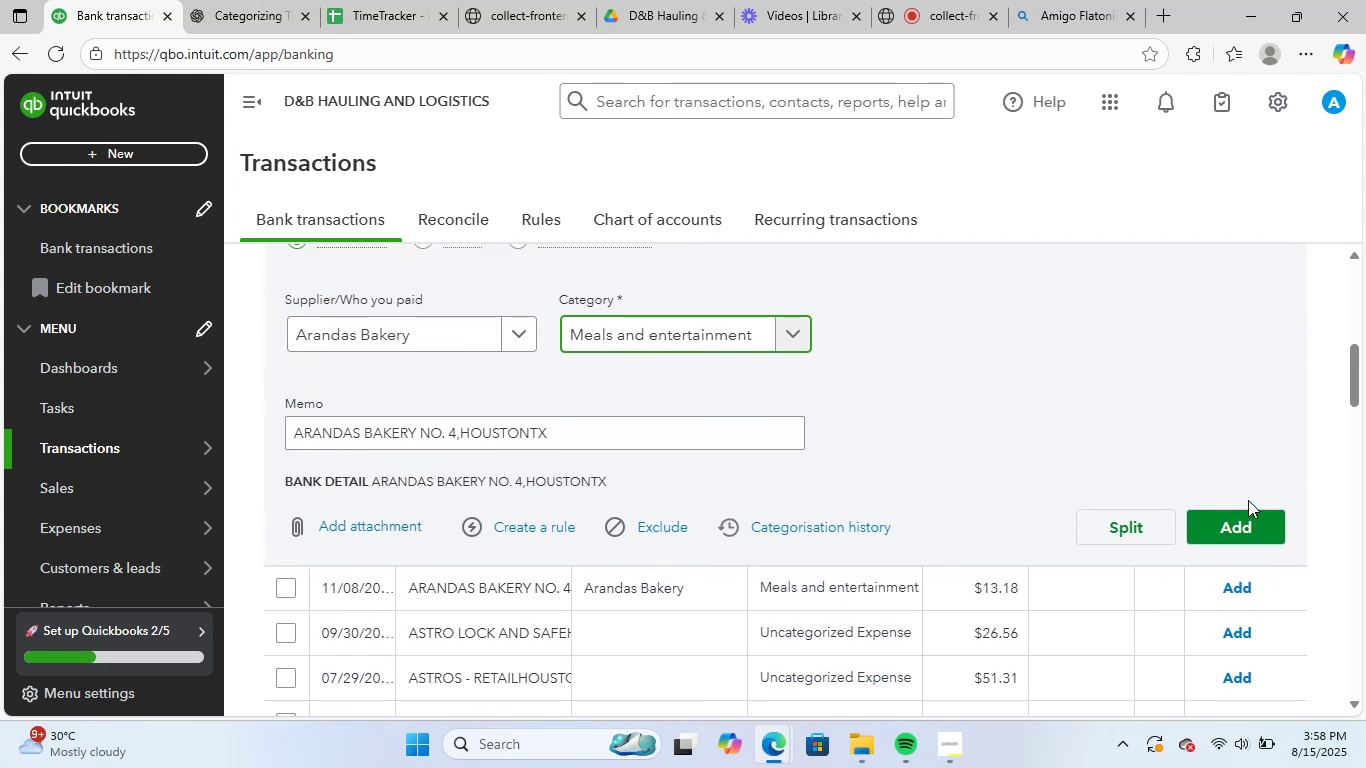 
left_click([1237, 528])
 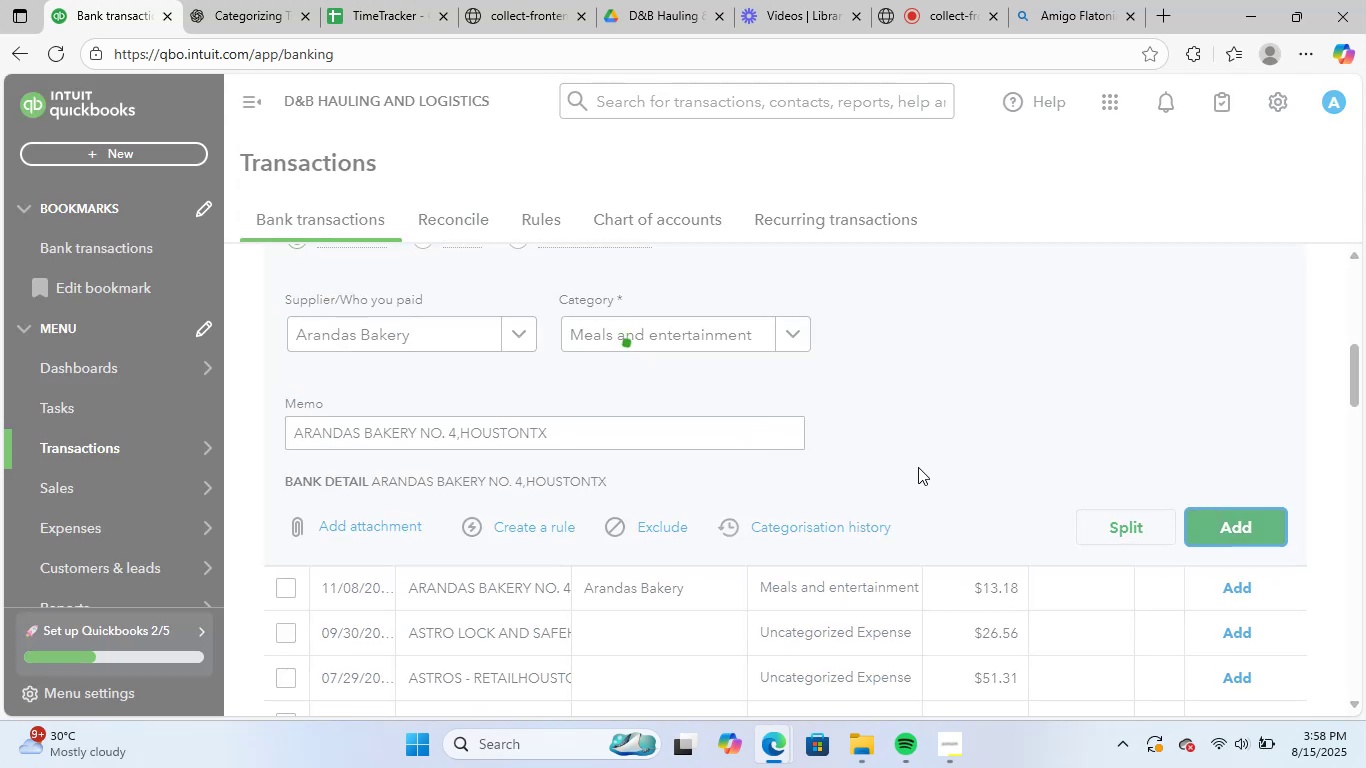 
scroll: coordinate [921, 471], scroll_direction: up, amount: 2.0
 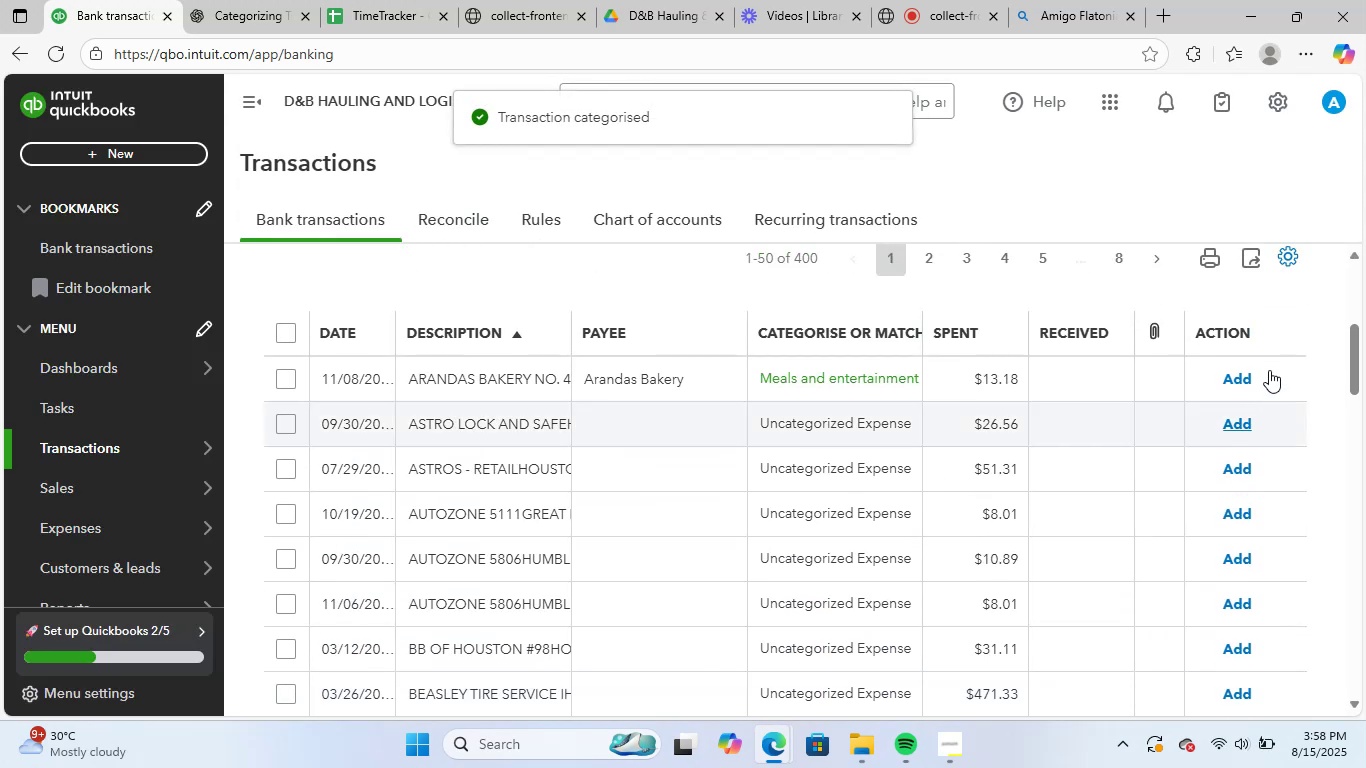 
left_click([1246, 380])
 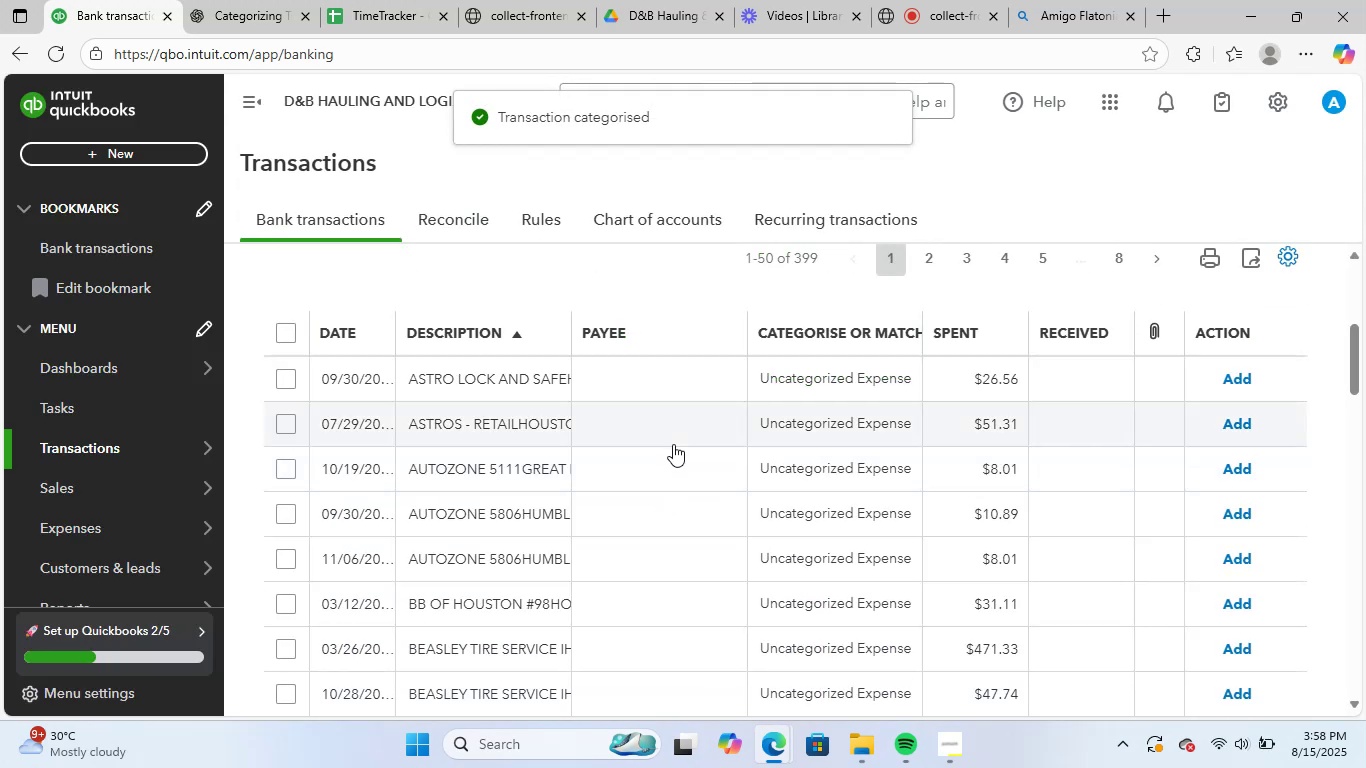 
left_click([522, 384])
 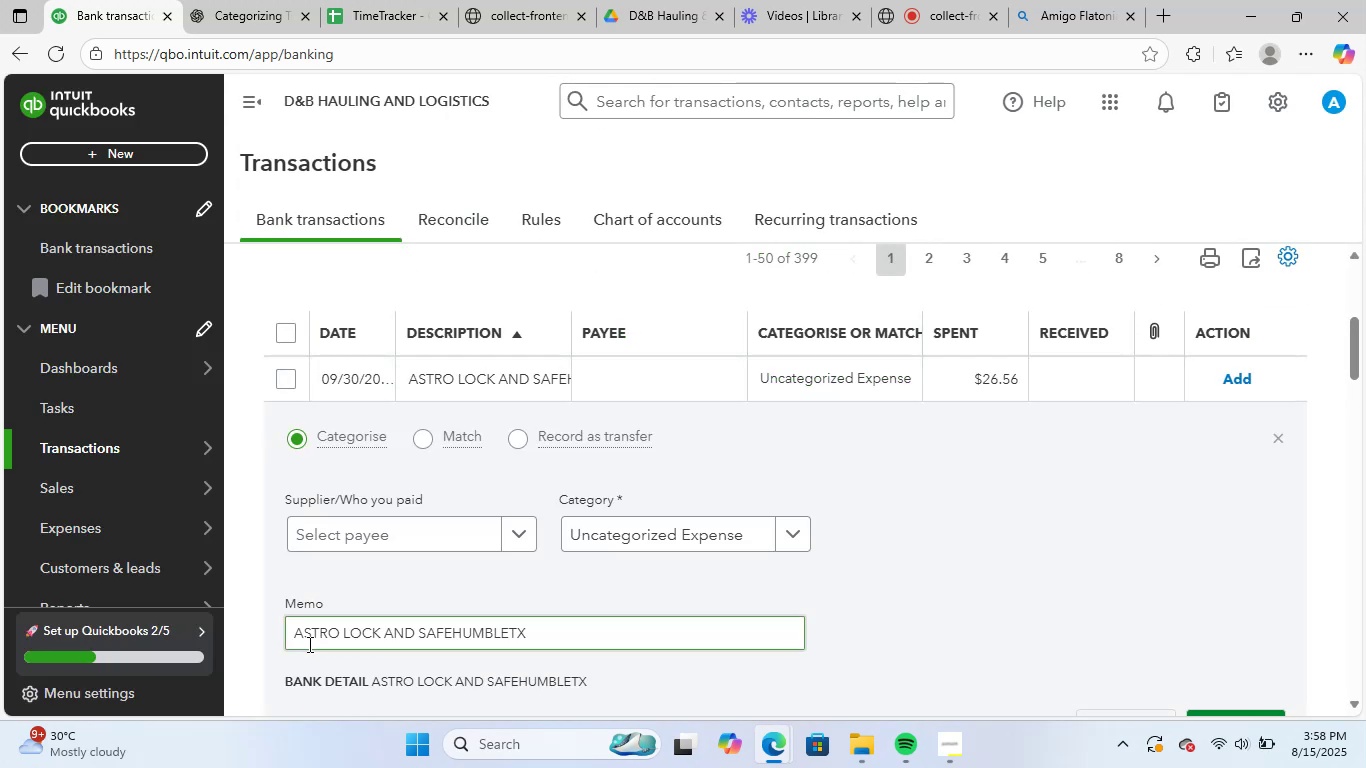 
left_click_drag(start_coordinate=[295, 630], to_coordinate=[612, 623])
 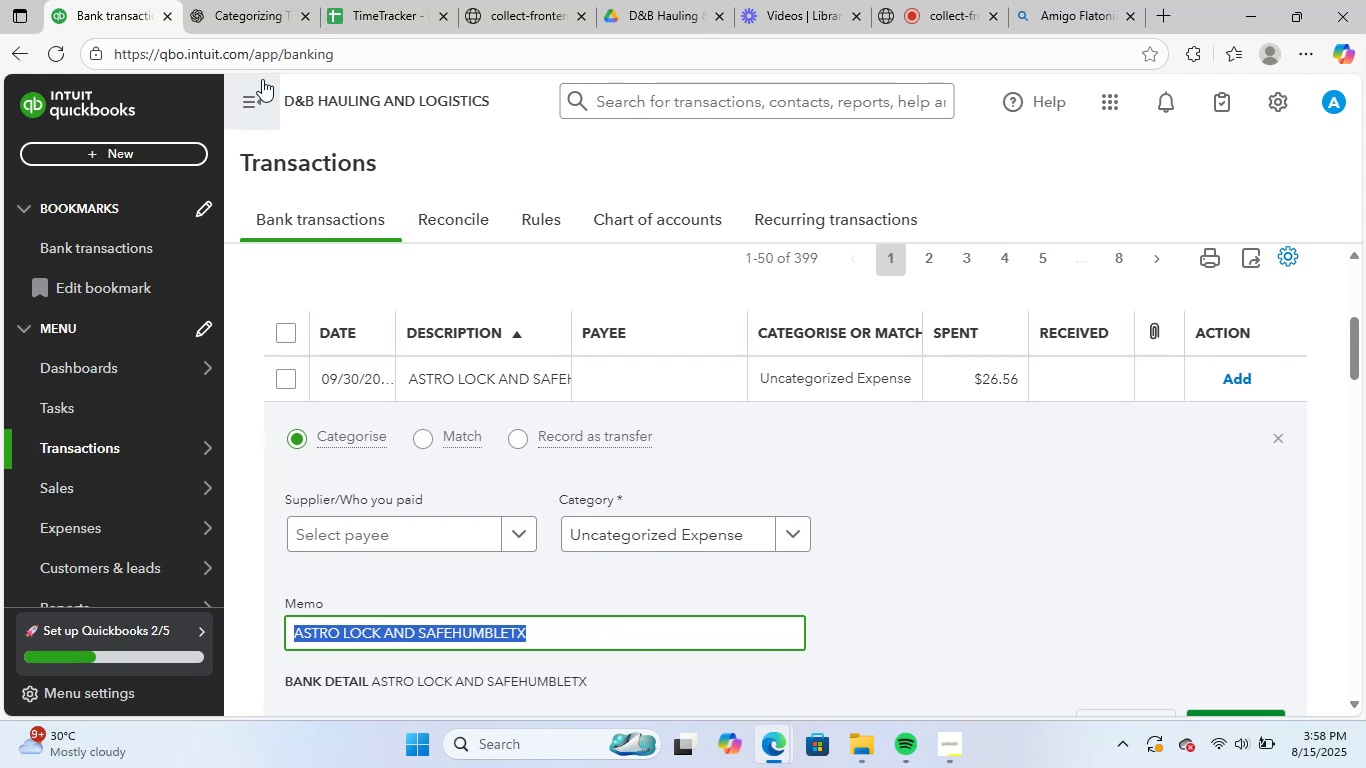 
key(Control+ControlLeft)
 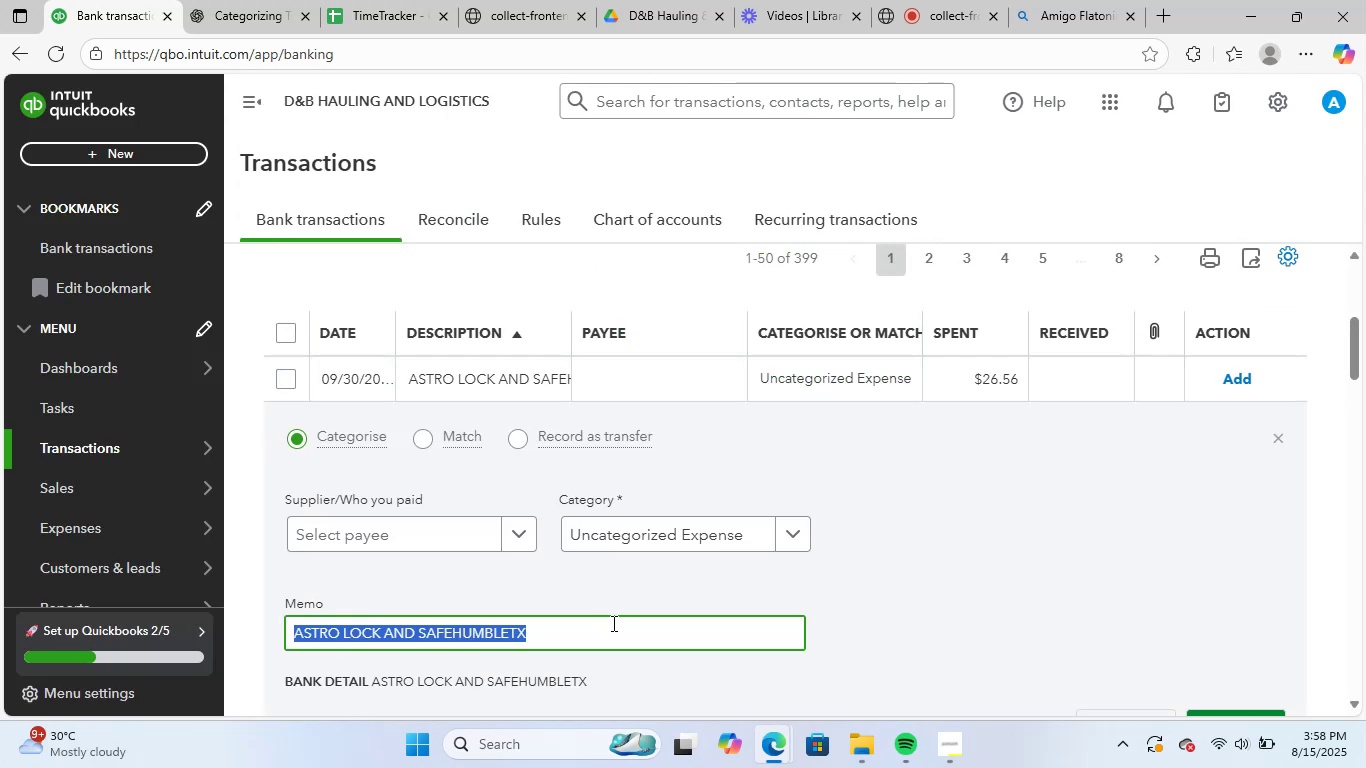 
key(Control+C)
 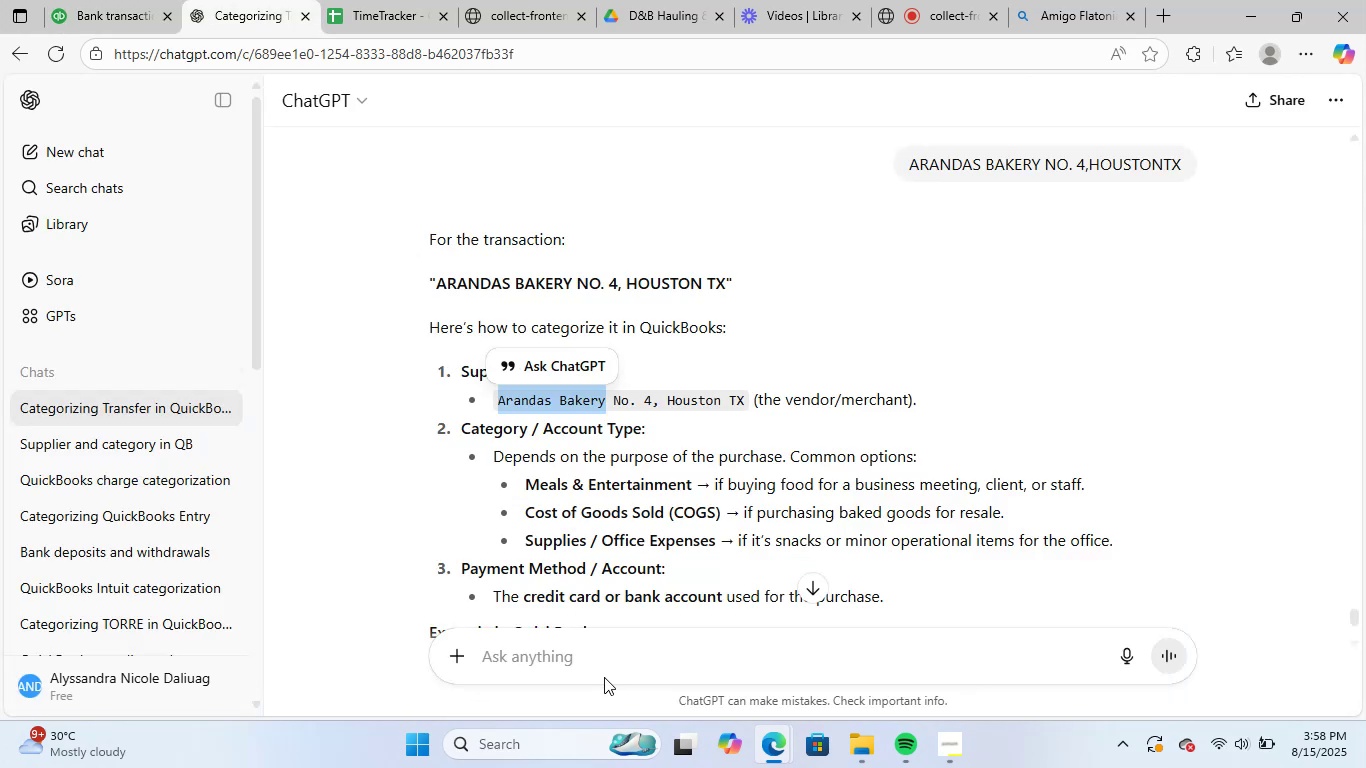 
key(Control+ControlLeft)
 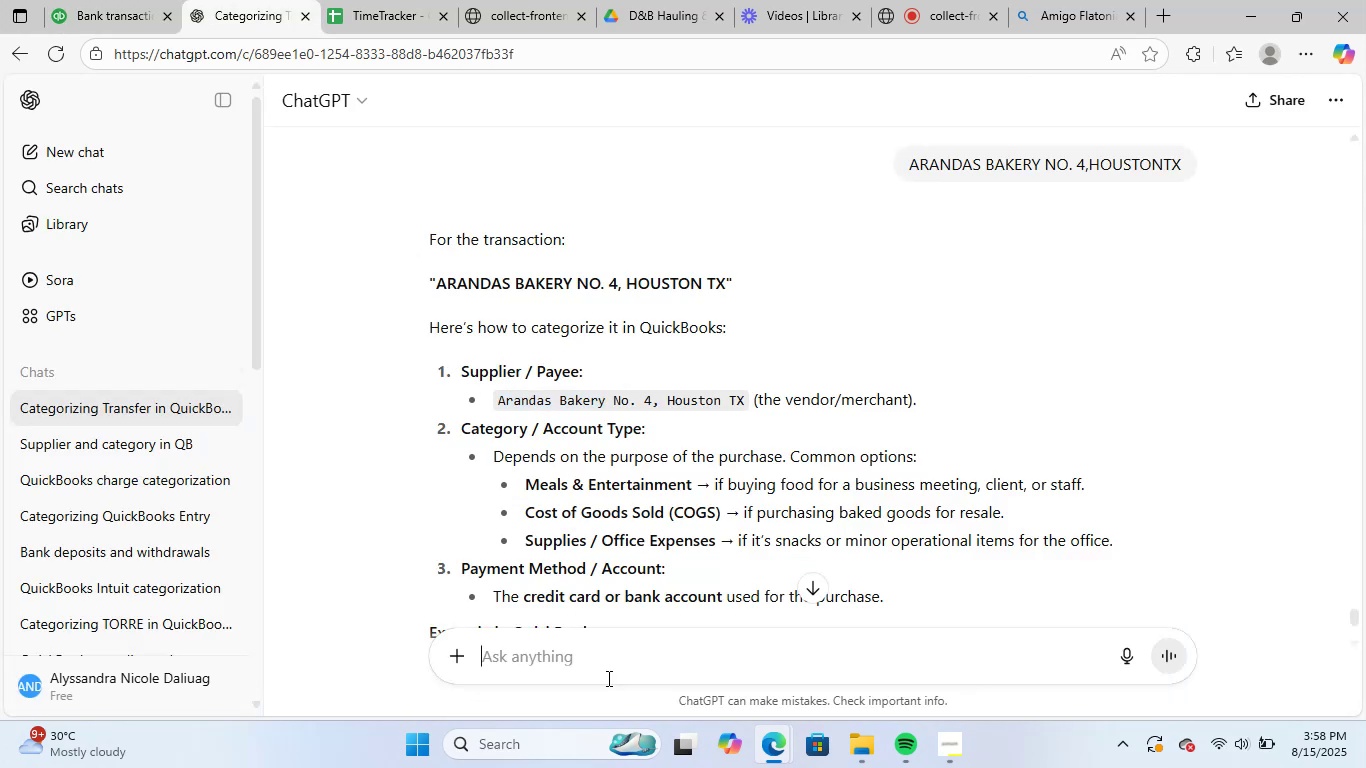 
key(Control+V)
 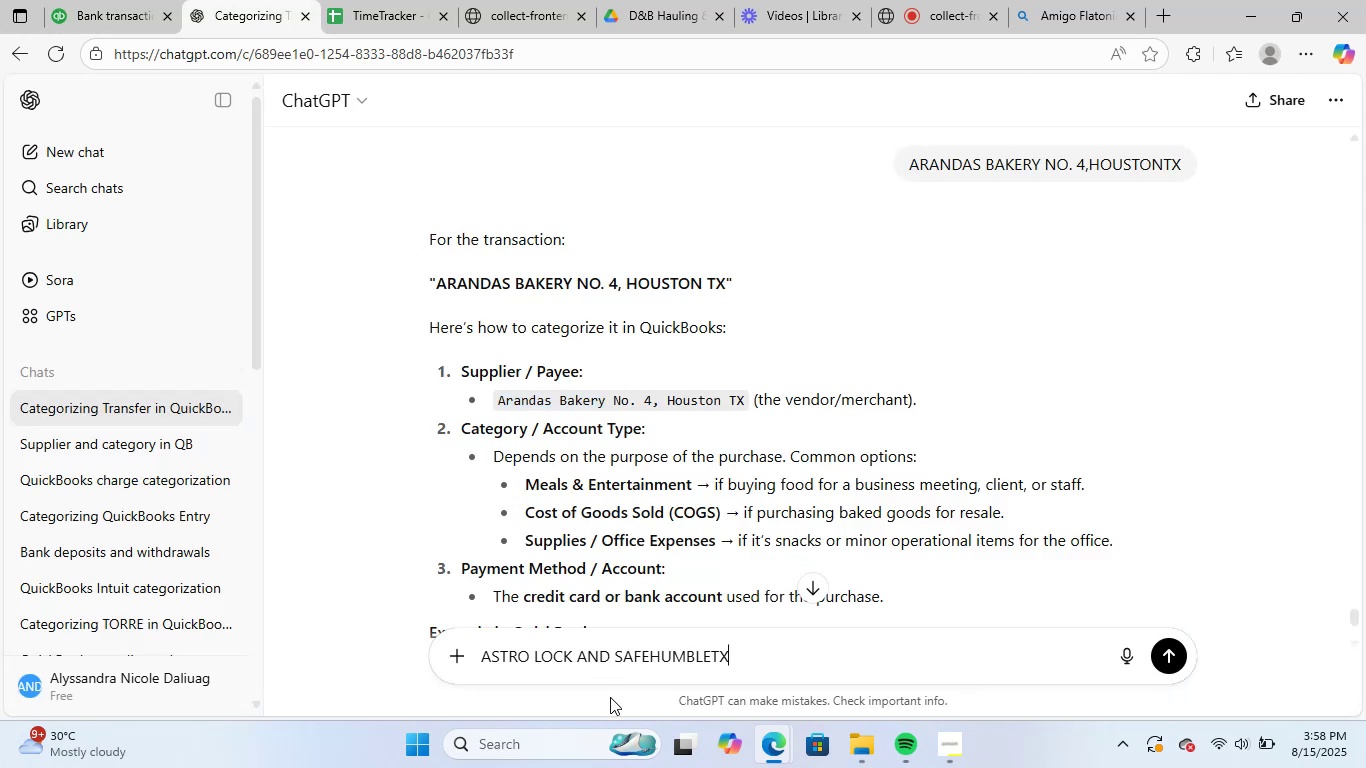 
key(NumpadEnter)
 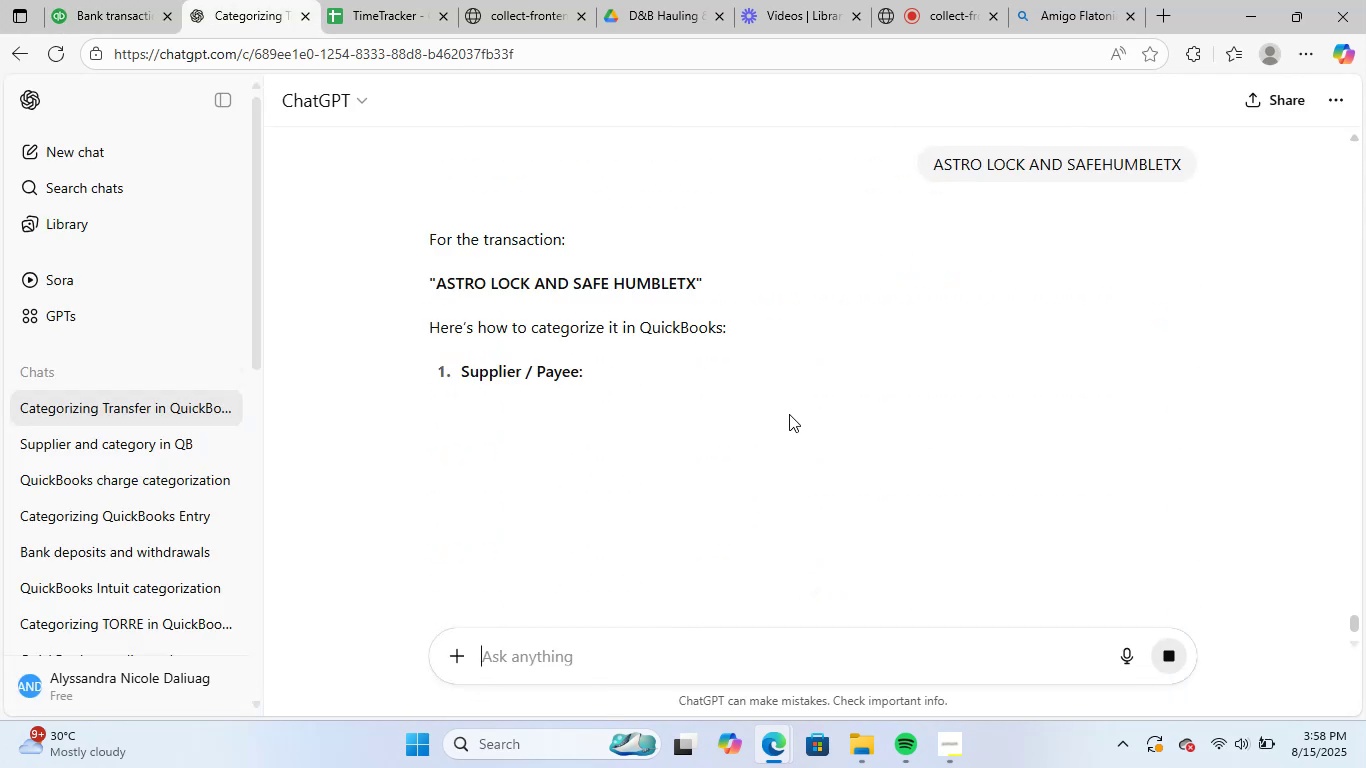 
wait(8.01)
 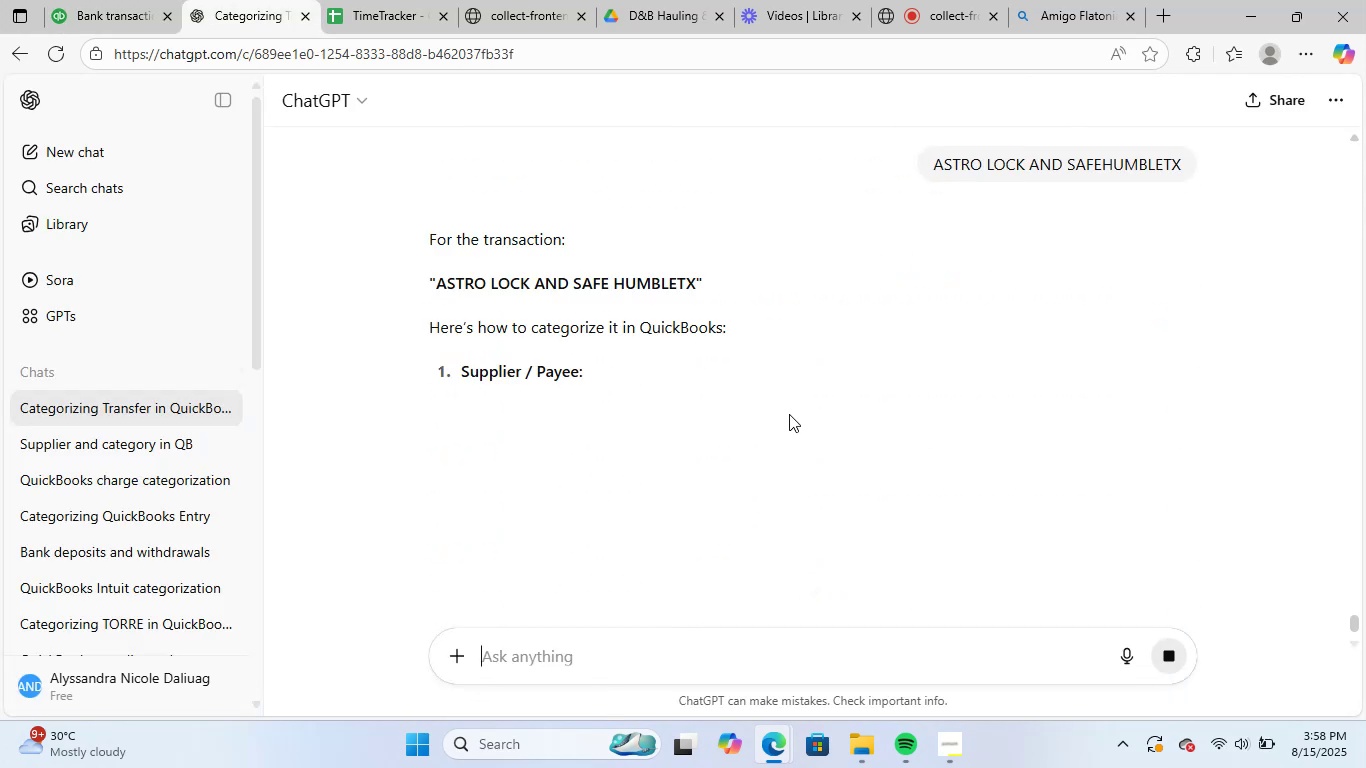 
left_click_drag(start_coordinate=[499, 403], to_coordinate=[724, 406])
 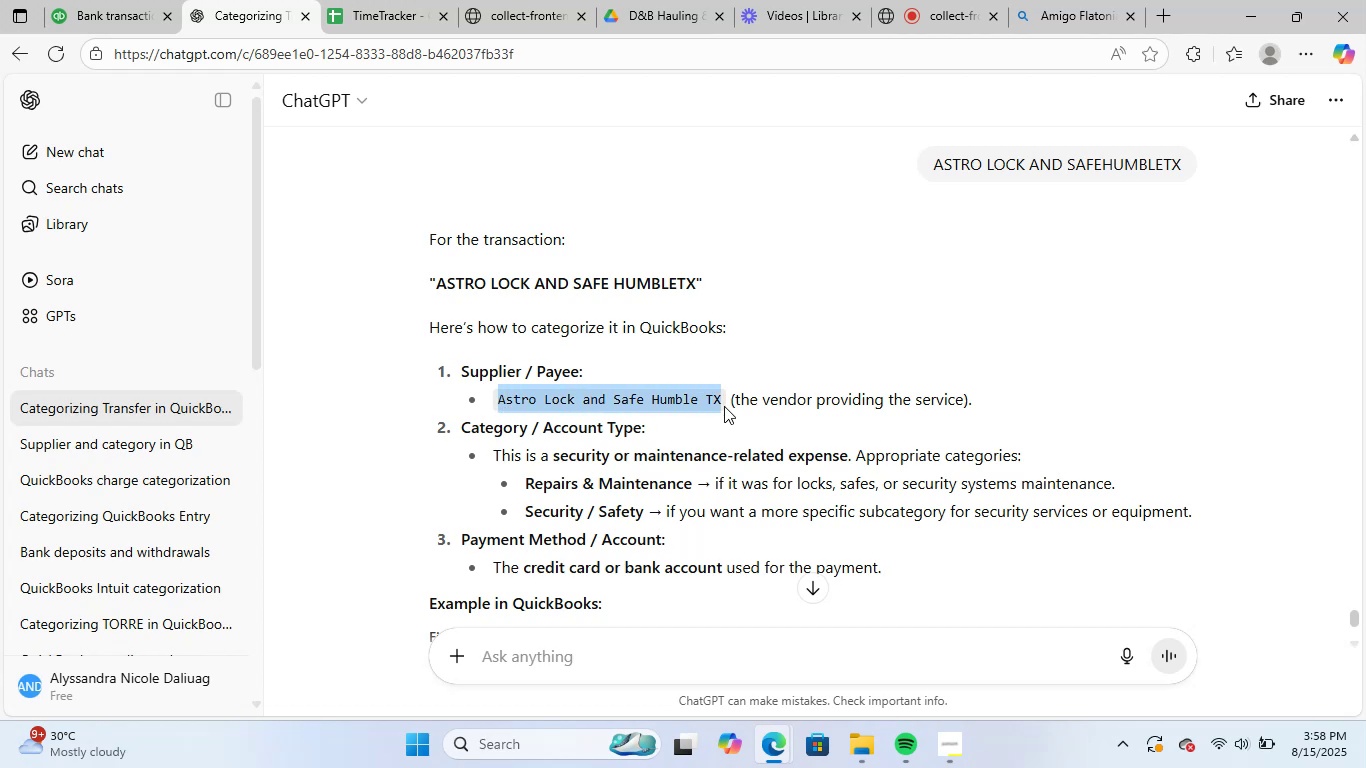 
key(Control+ControlLeft)
 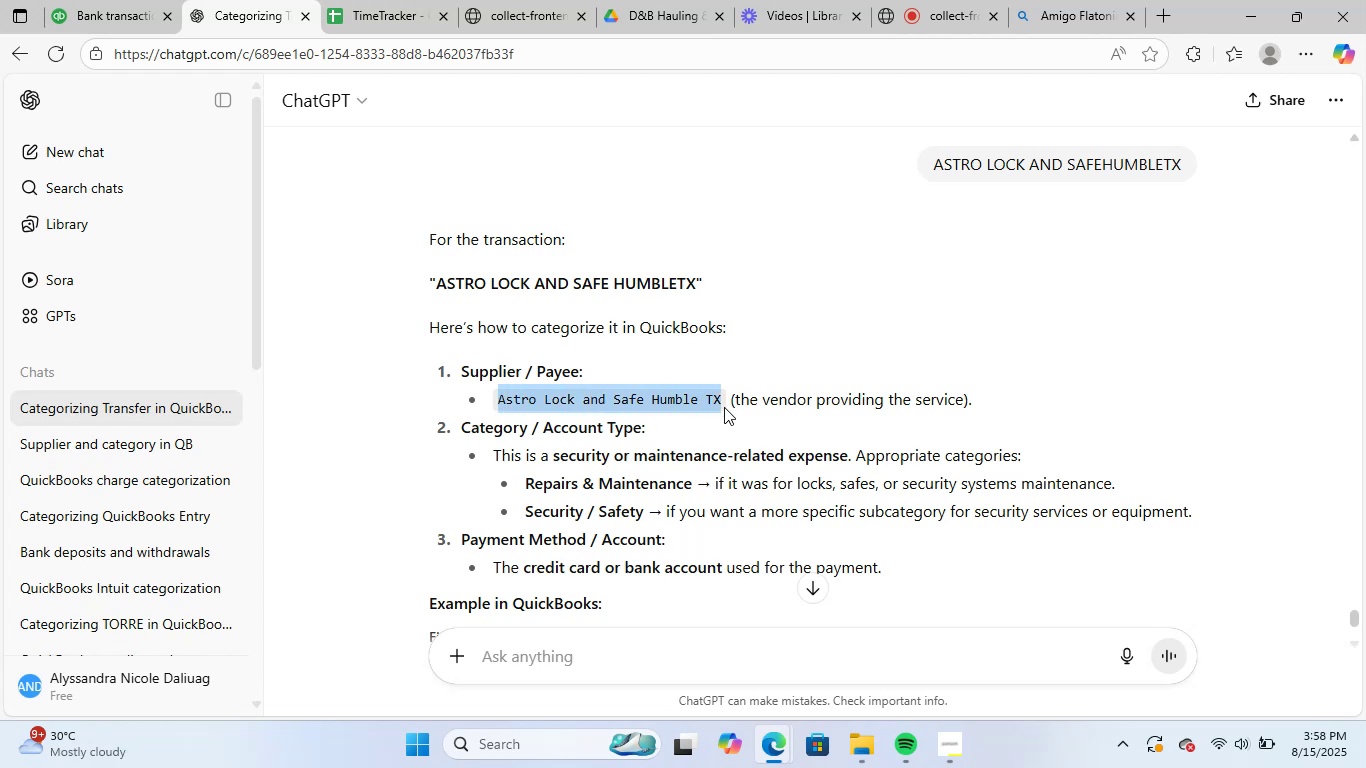 
key(Control+C)
 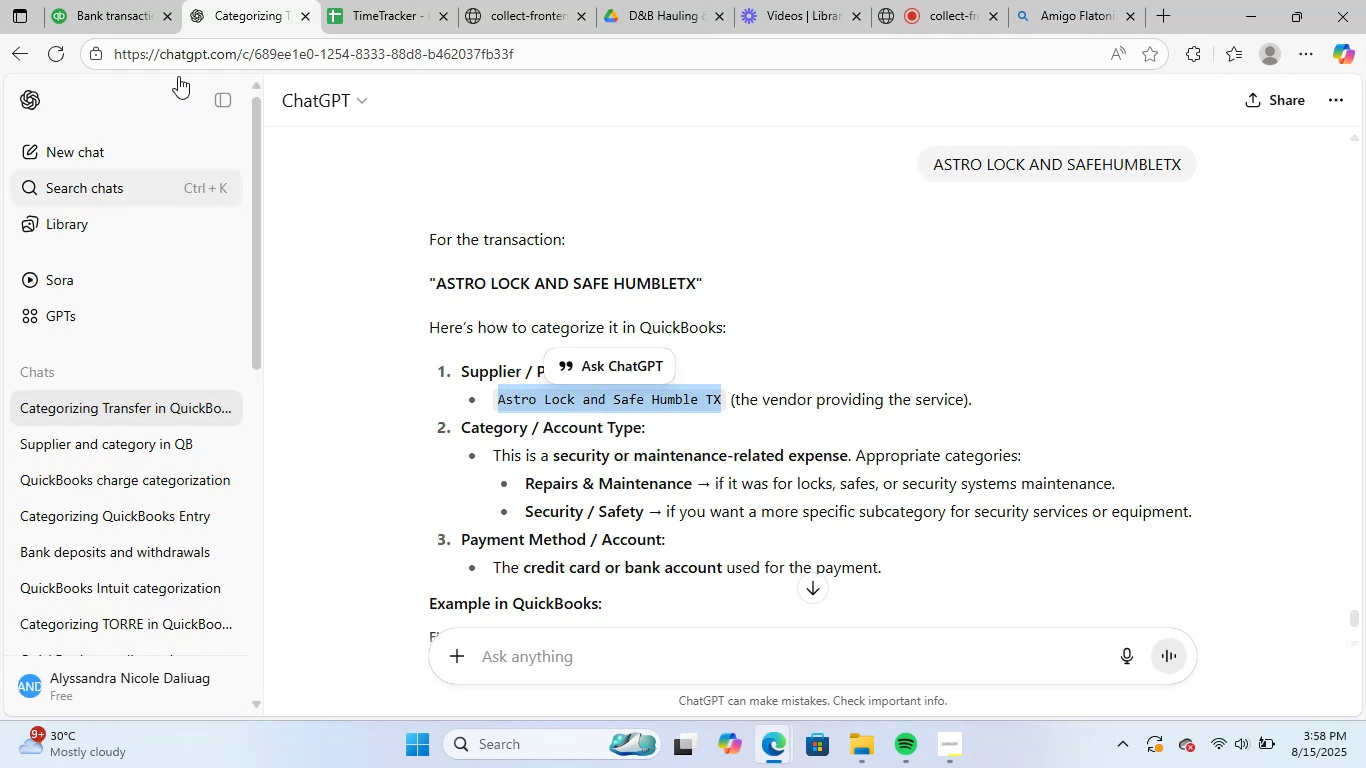 
left_click_drag(start_coordinate=[114, 0], to_coordinate=[119, 1])
 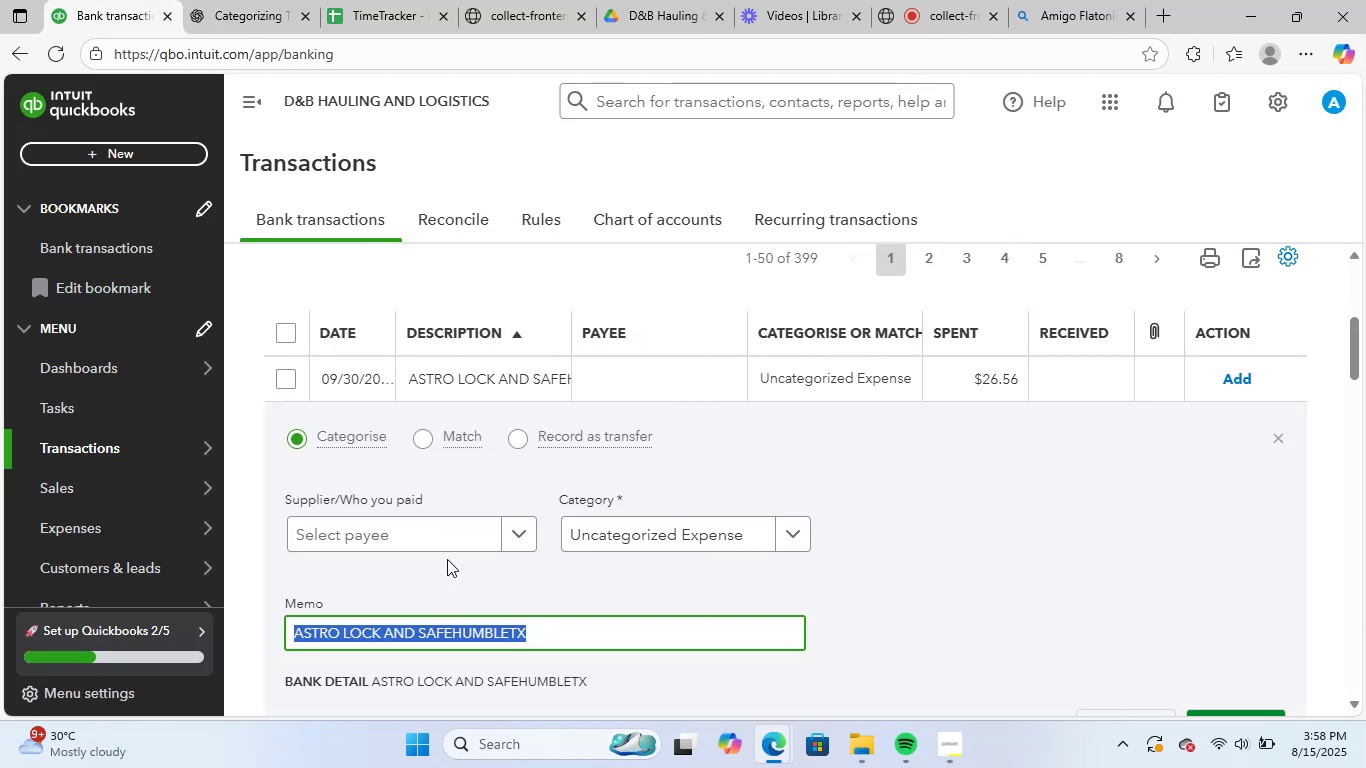 
left_click([452, 539])
 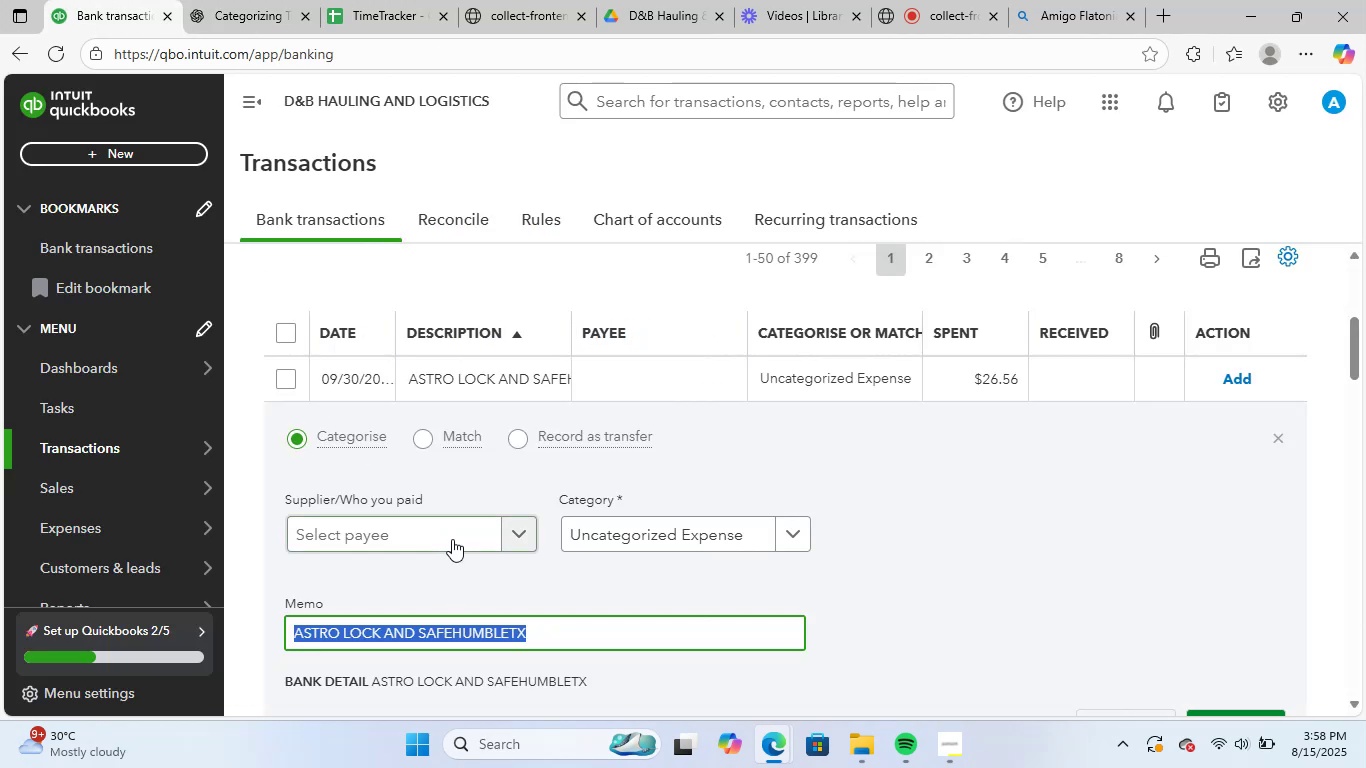 
key(Control+ControlLeft)
 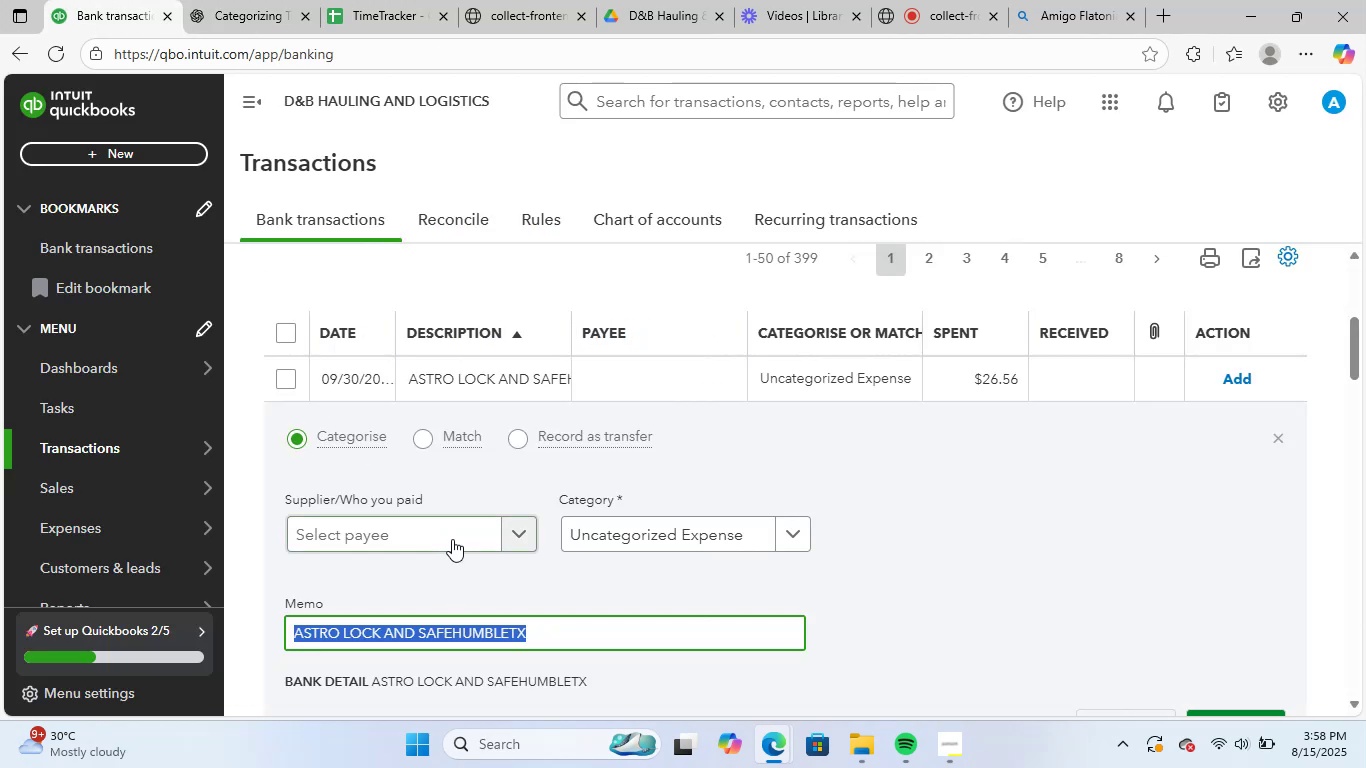 
key(Control+V)
 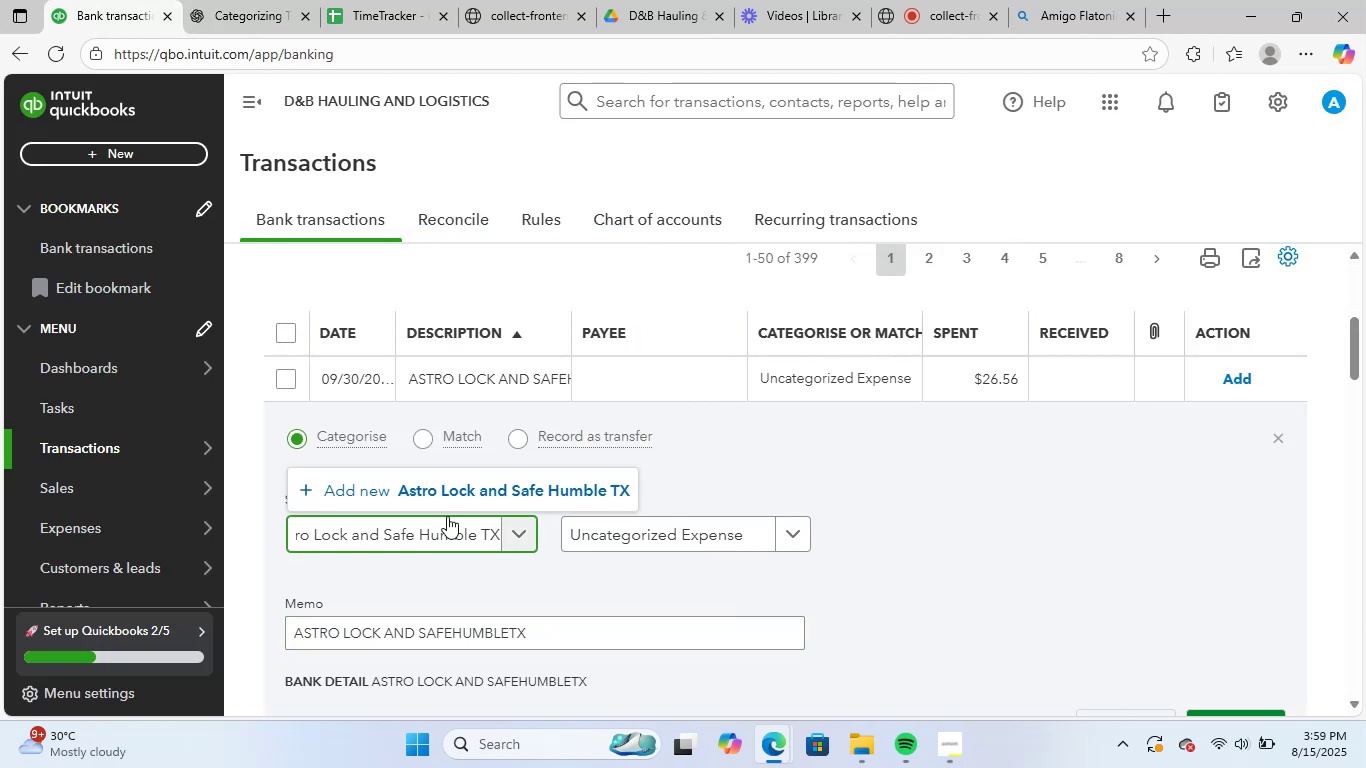 
left_click([452, 481])
 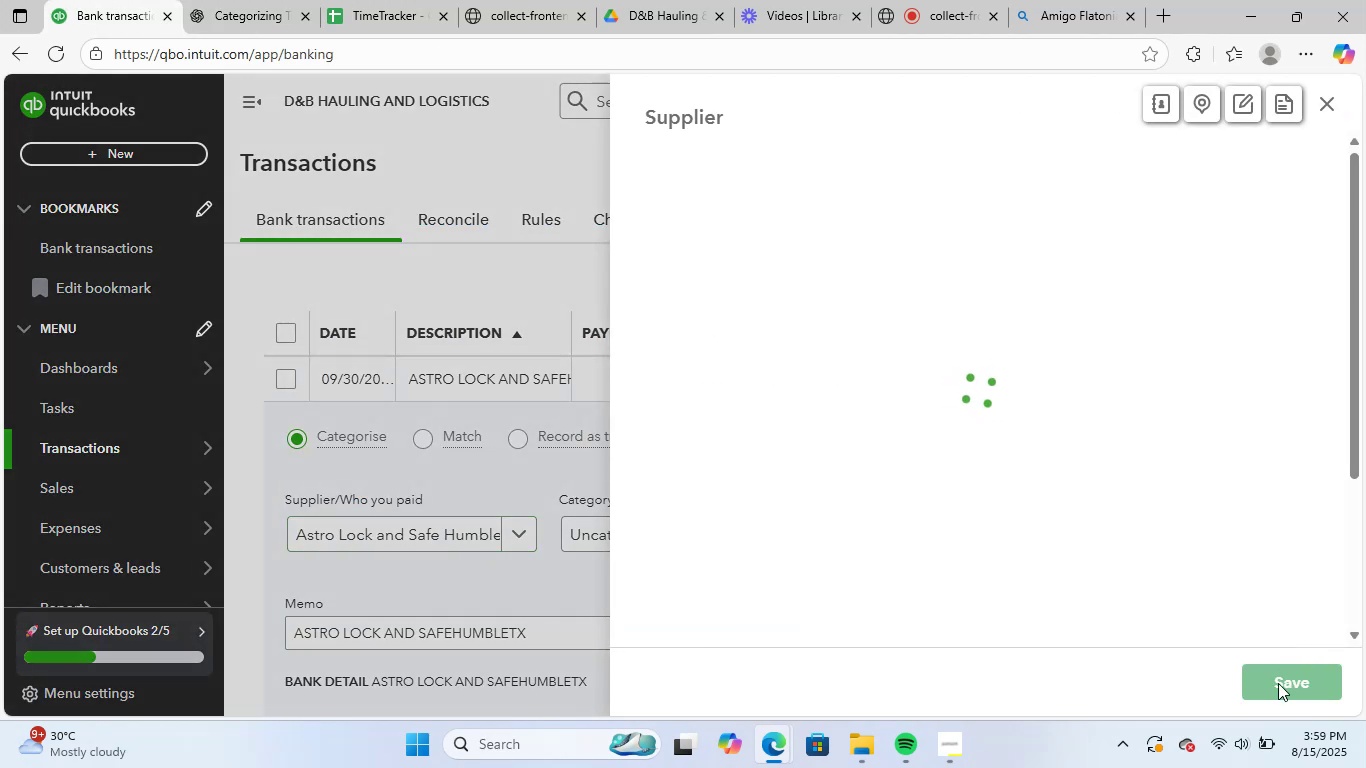 
left_click([1289, 682])
 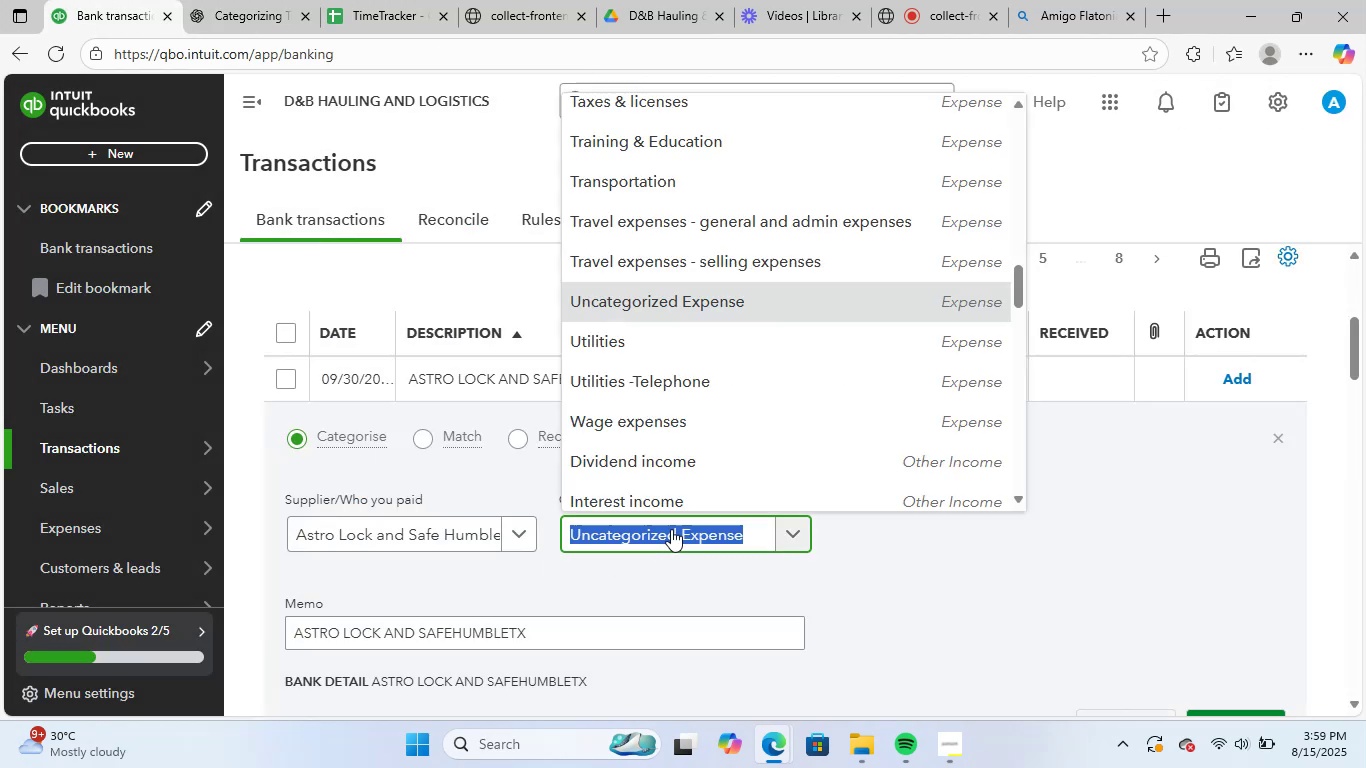 
left_click([671, 538])
 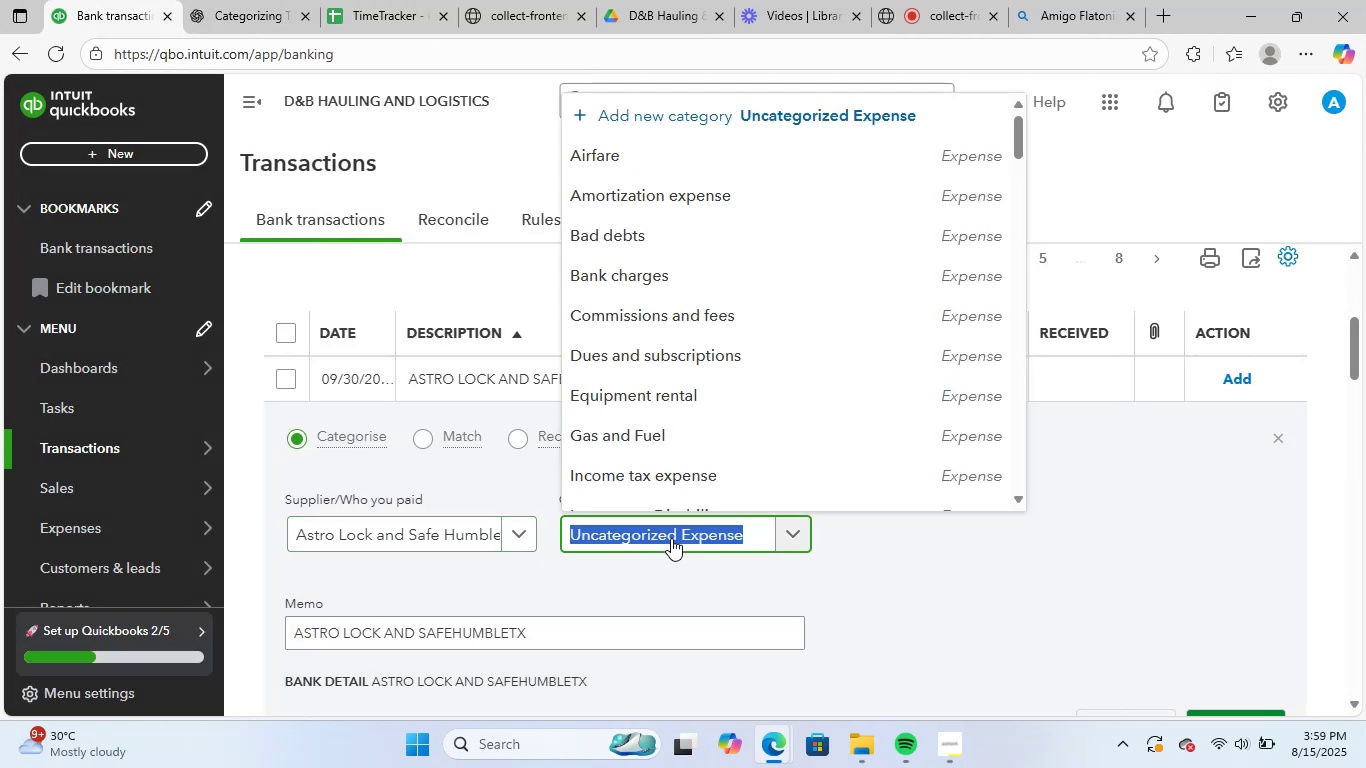 
type(safe)
key(Backspace)
key(Backspace)
key(Backspace)
key(Backspace)
type(suppl)
 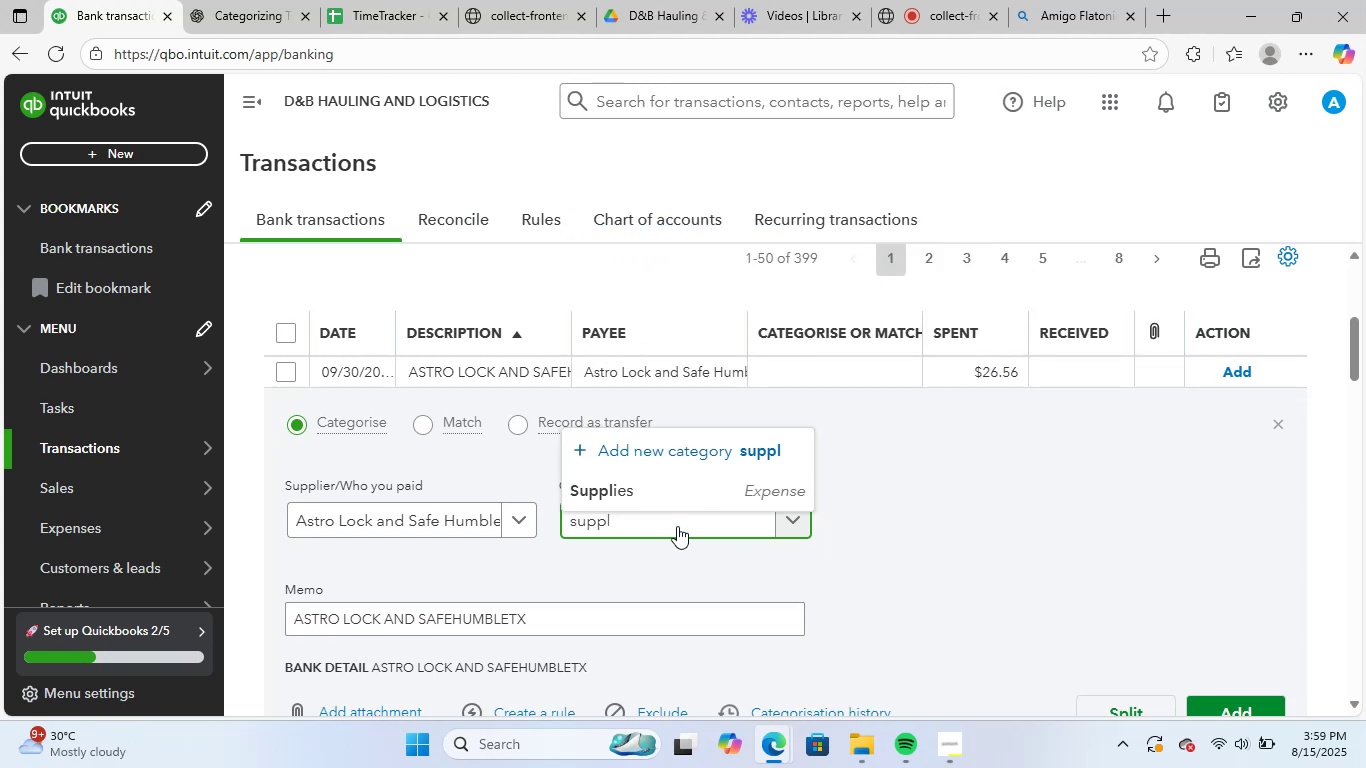 
left_click([689, 495])
 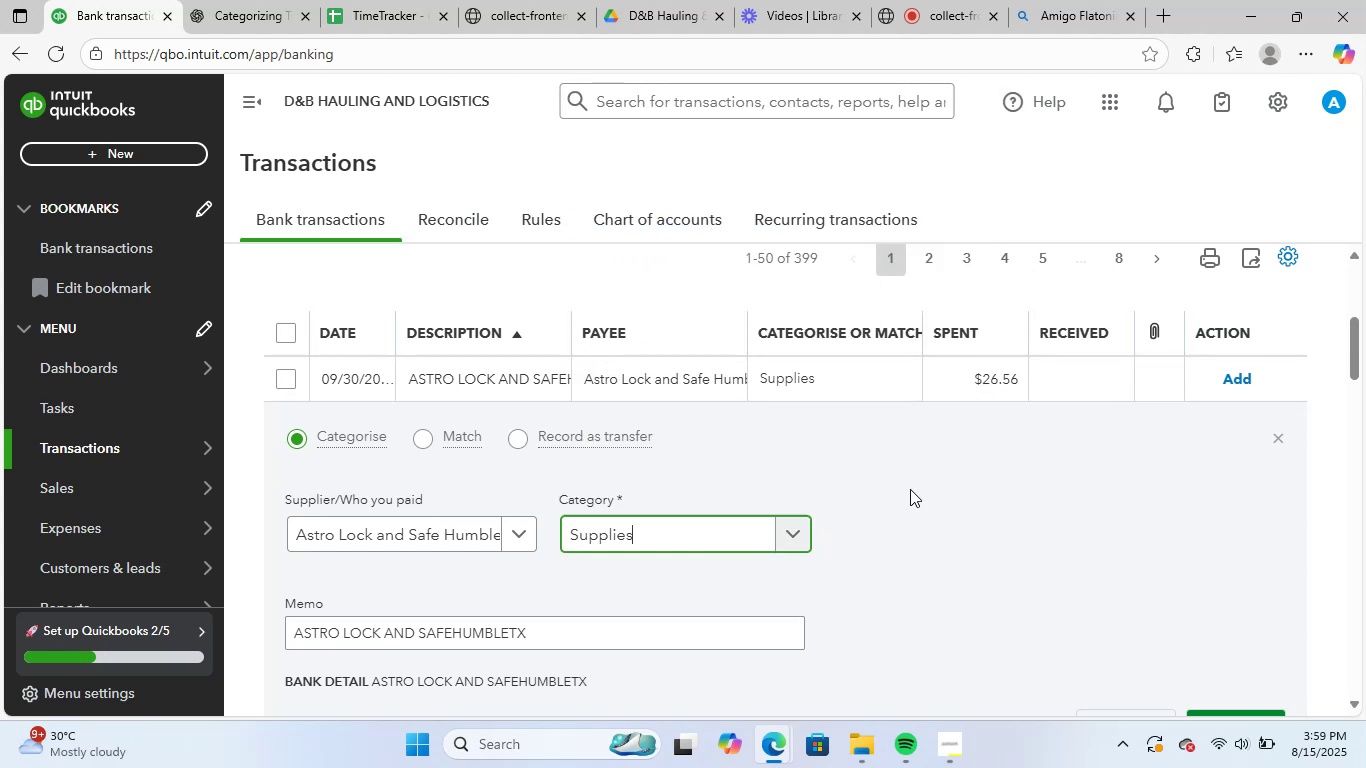 
scroll: coordinate [910, 489], scroll_direction: down, amount: 2.0
 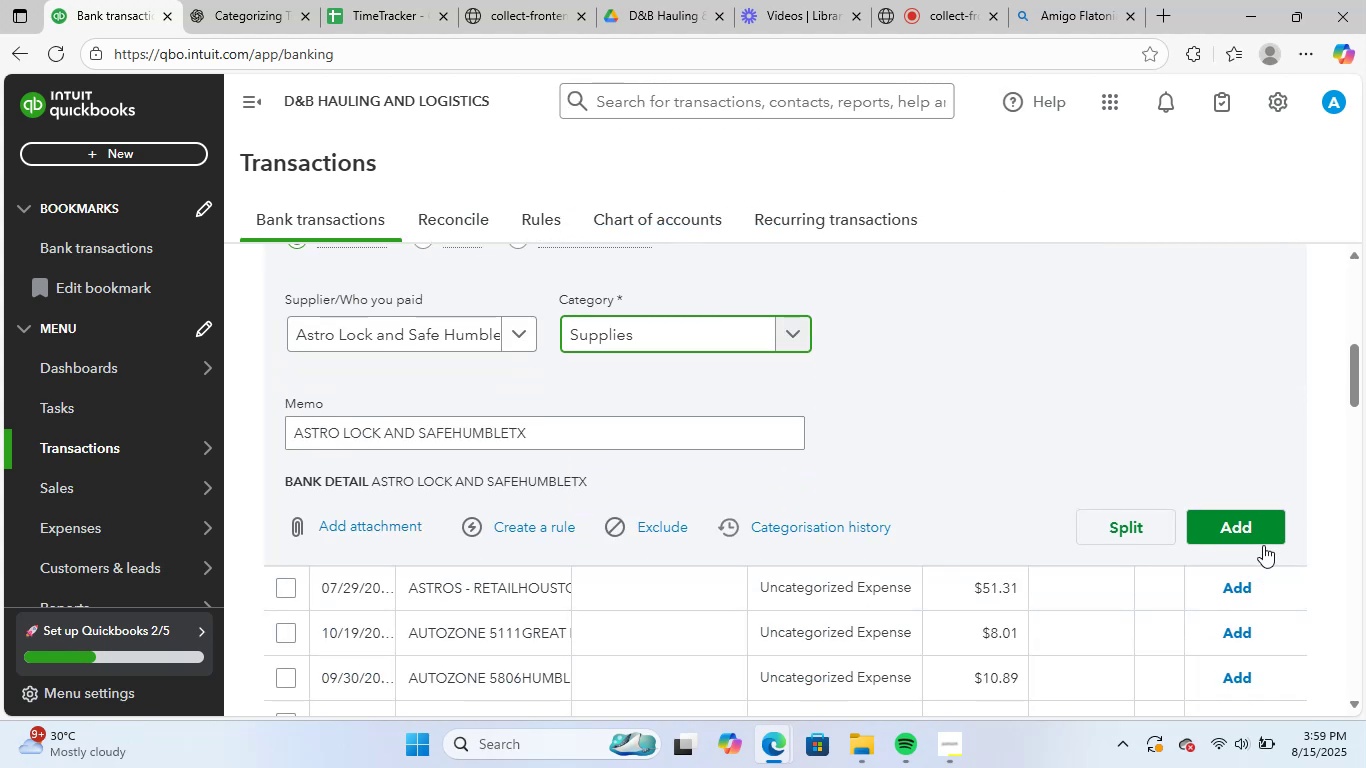 
left_click([1254, 527])
 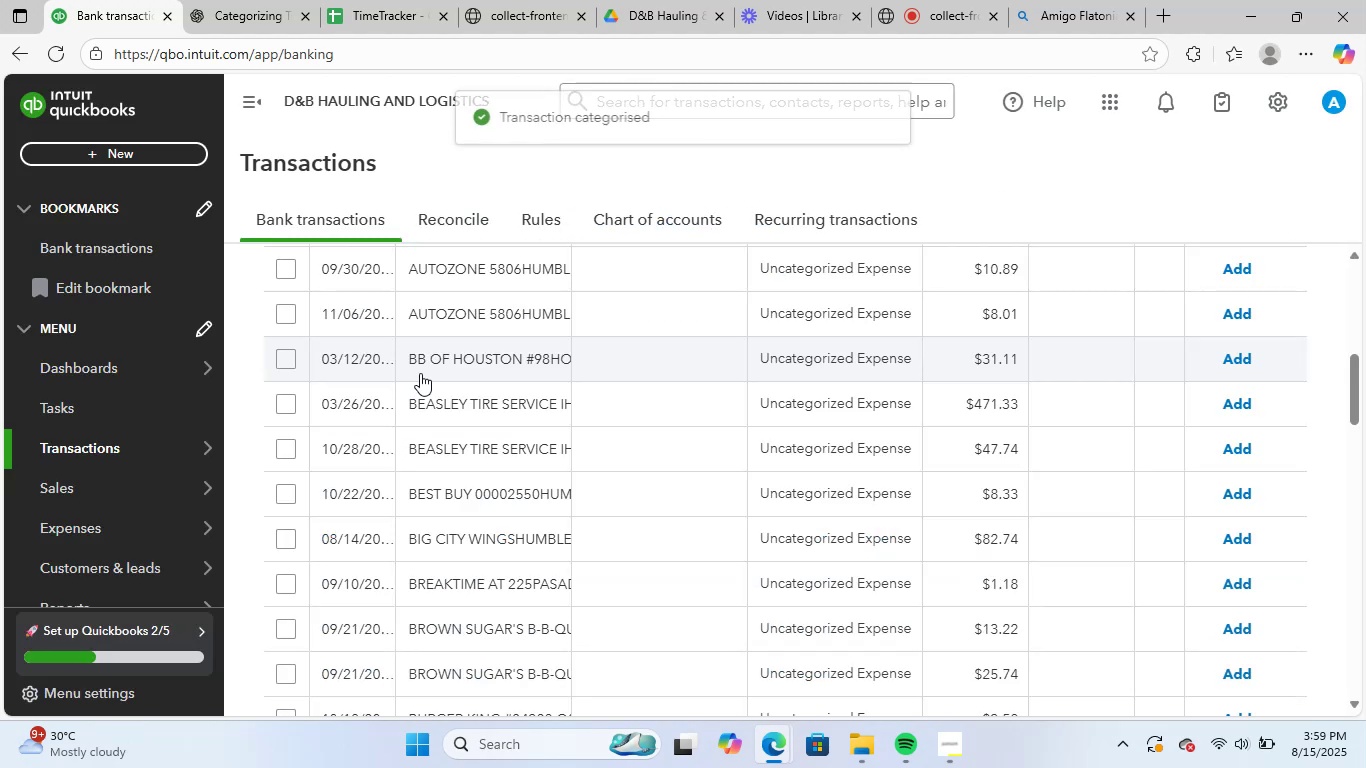 
scroll: coordinate [830, 435], scroll_direction: up, amount: 2.0
 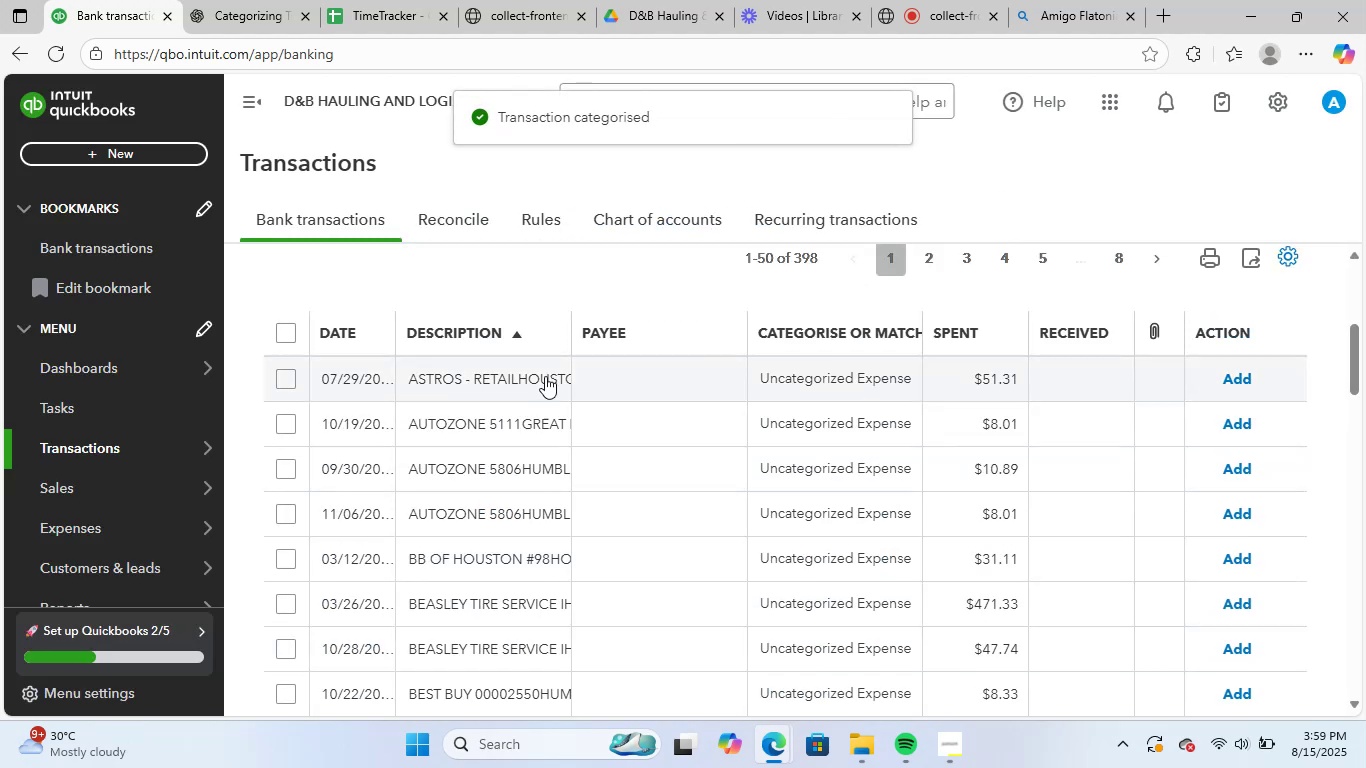 
left_click([545, 376])
 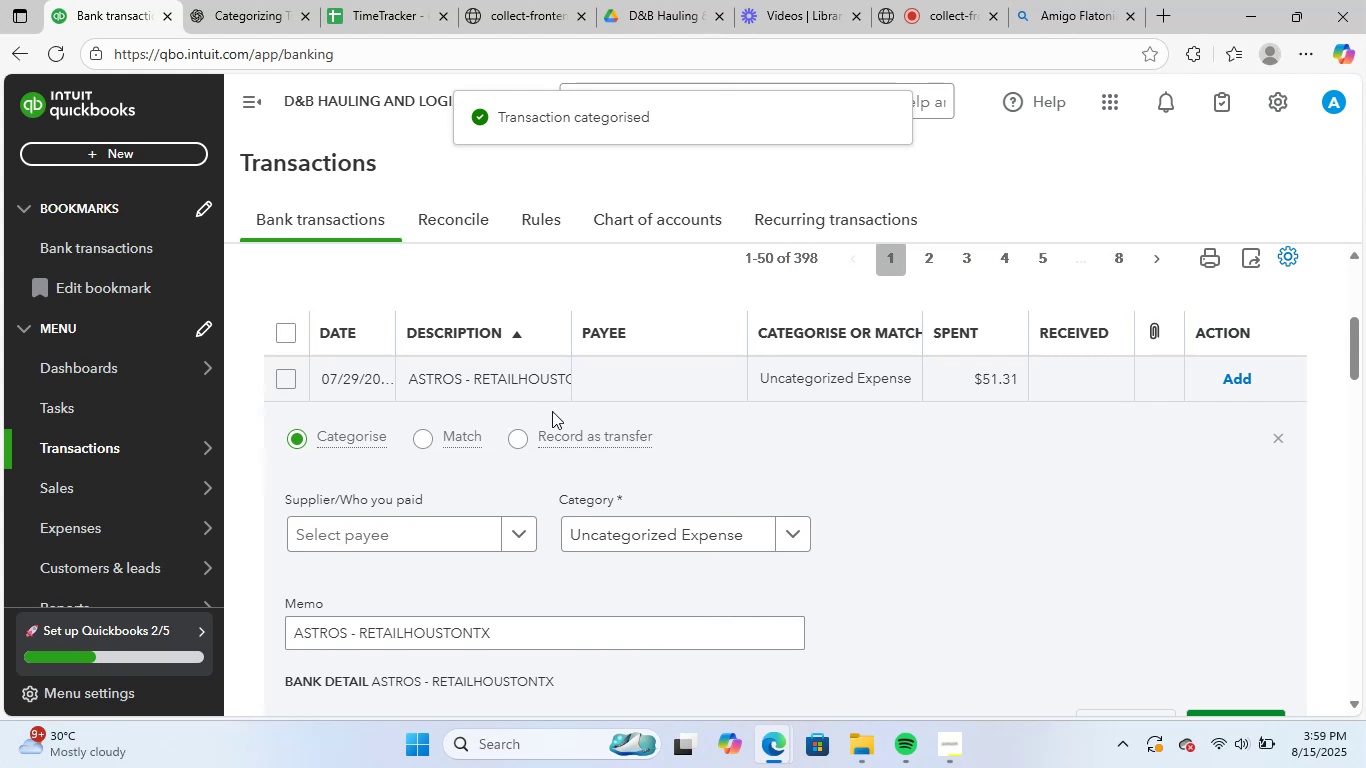 
left_click_drag(start_coordinate=[512, 627], to_coordinate=[286, 627])
 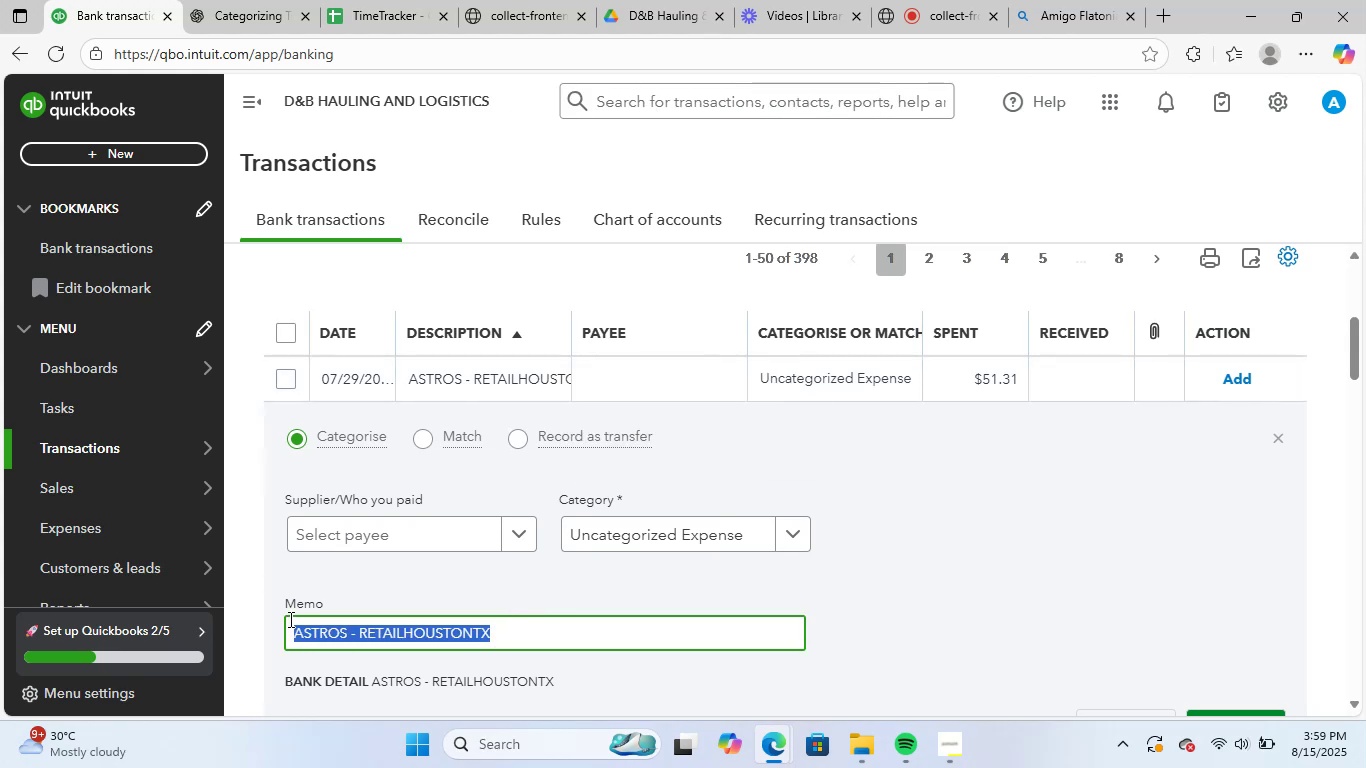 
key(Control+ControlLeft)
 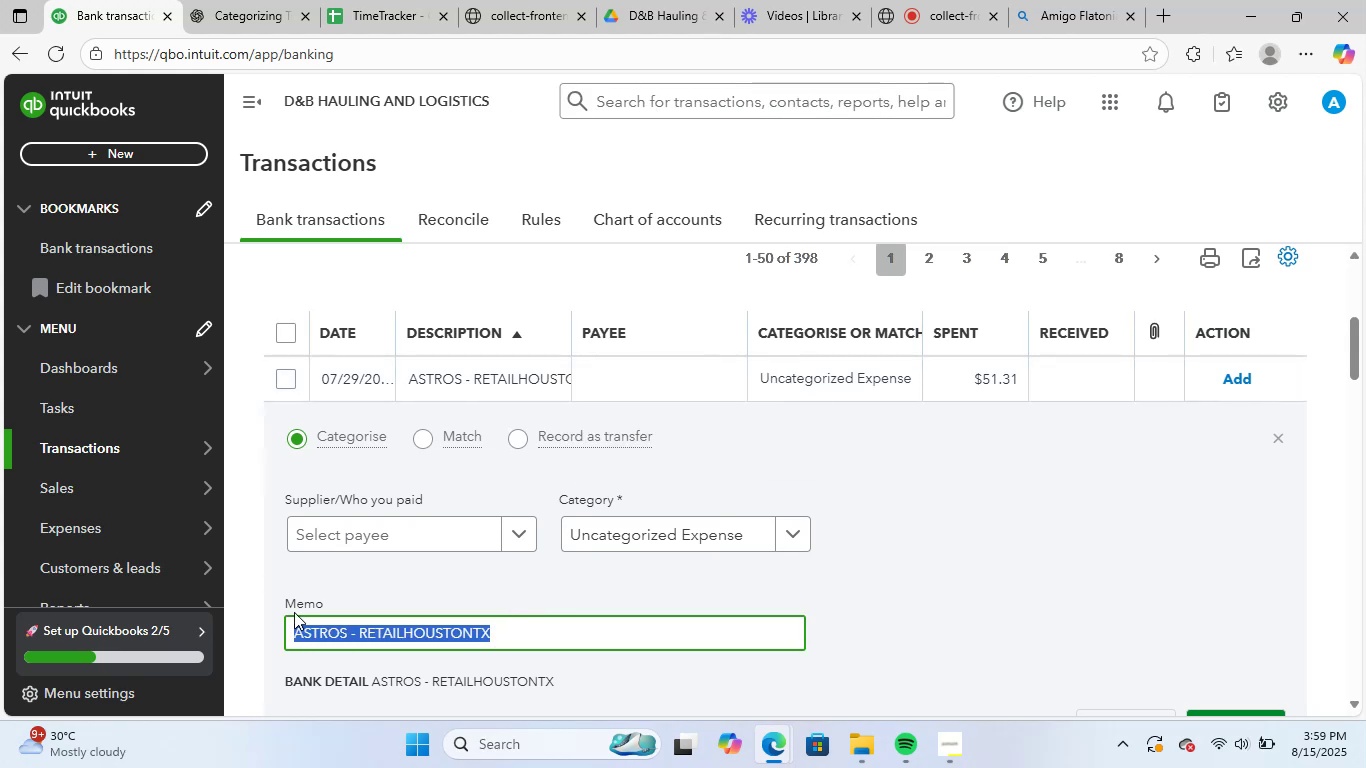 
key(Control+C)
 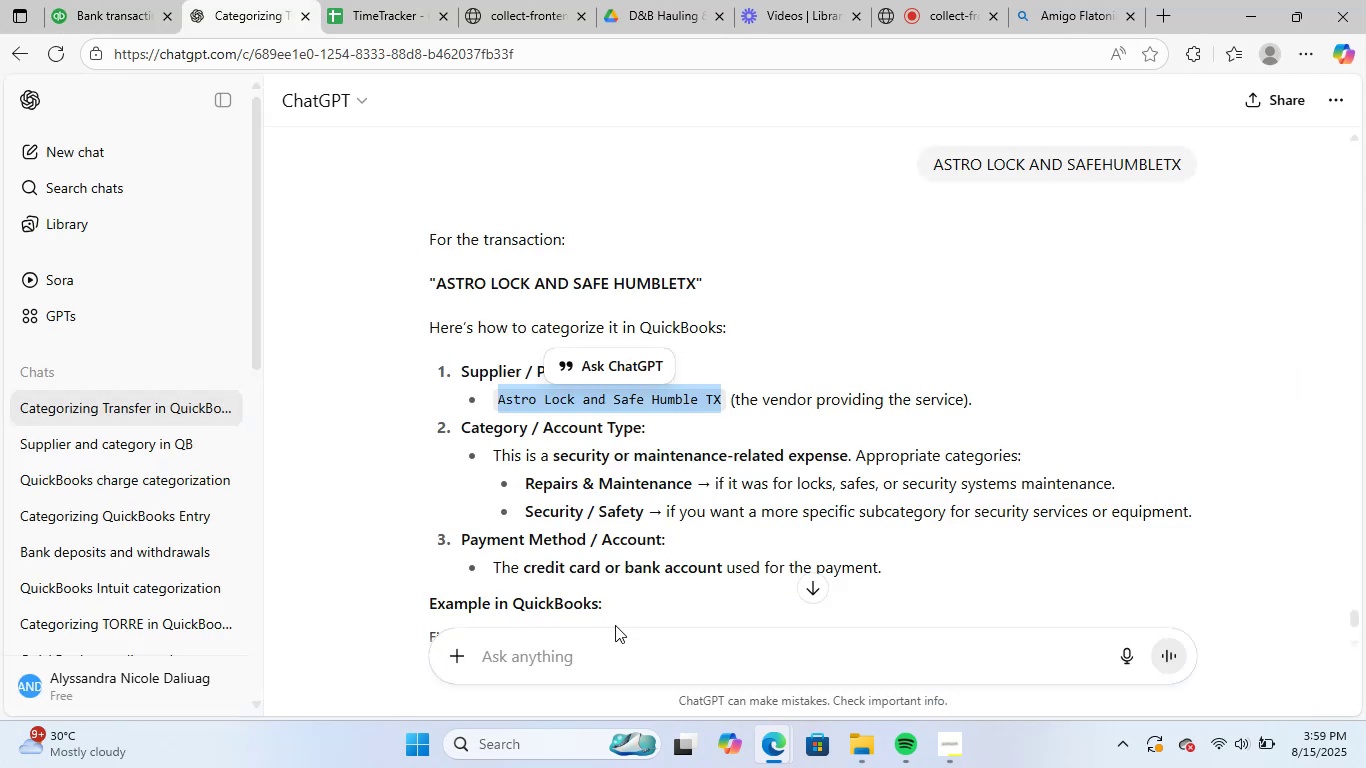 
left_click([614, 649])
 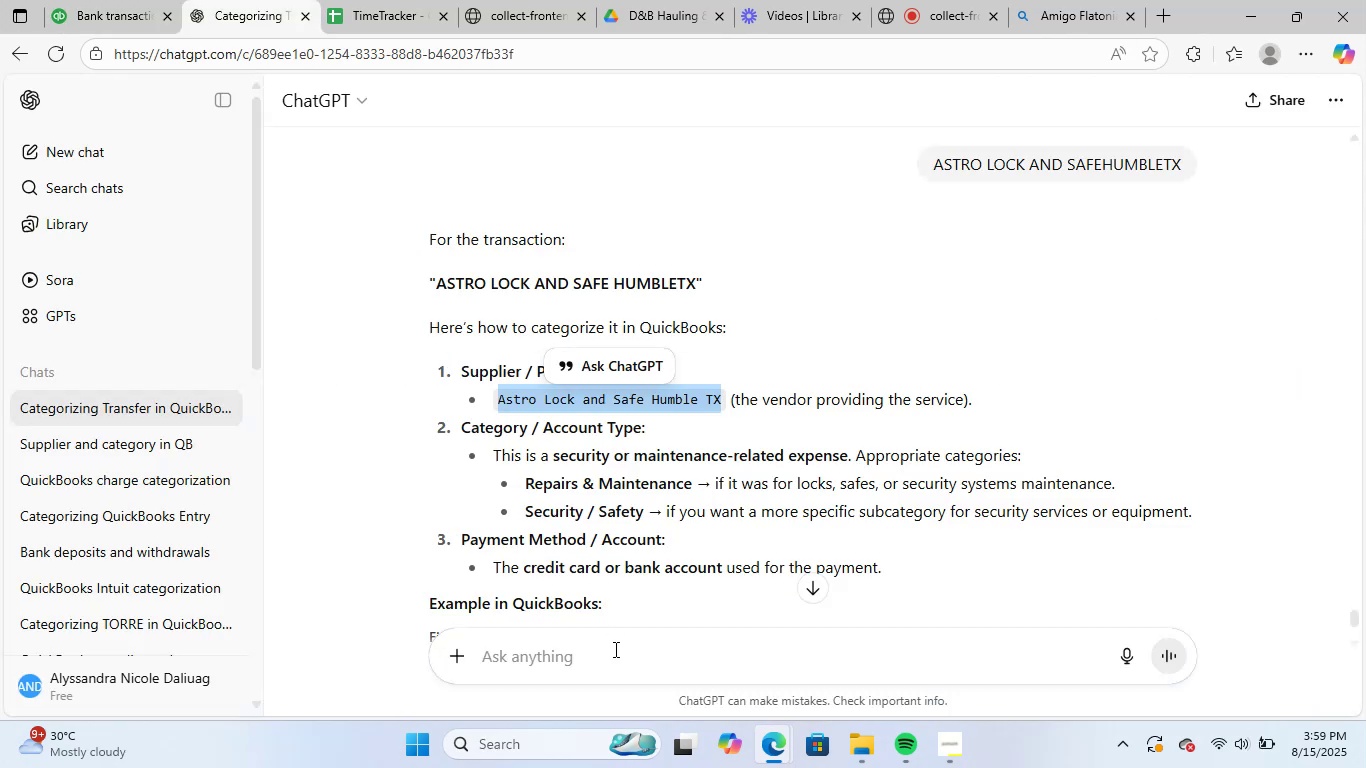 
key(Control+ControlLeft)
 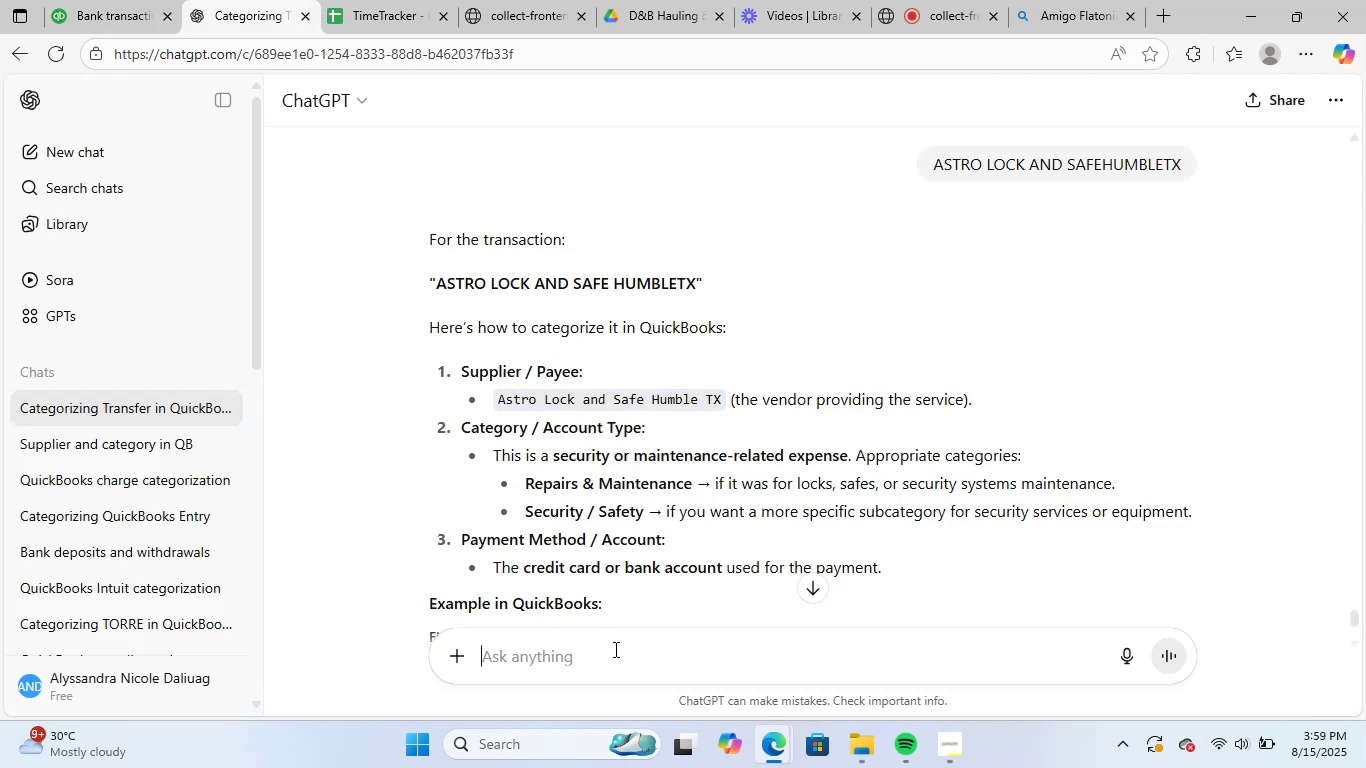 
key(Control+V)
 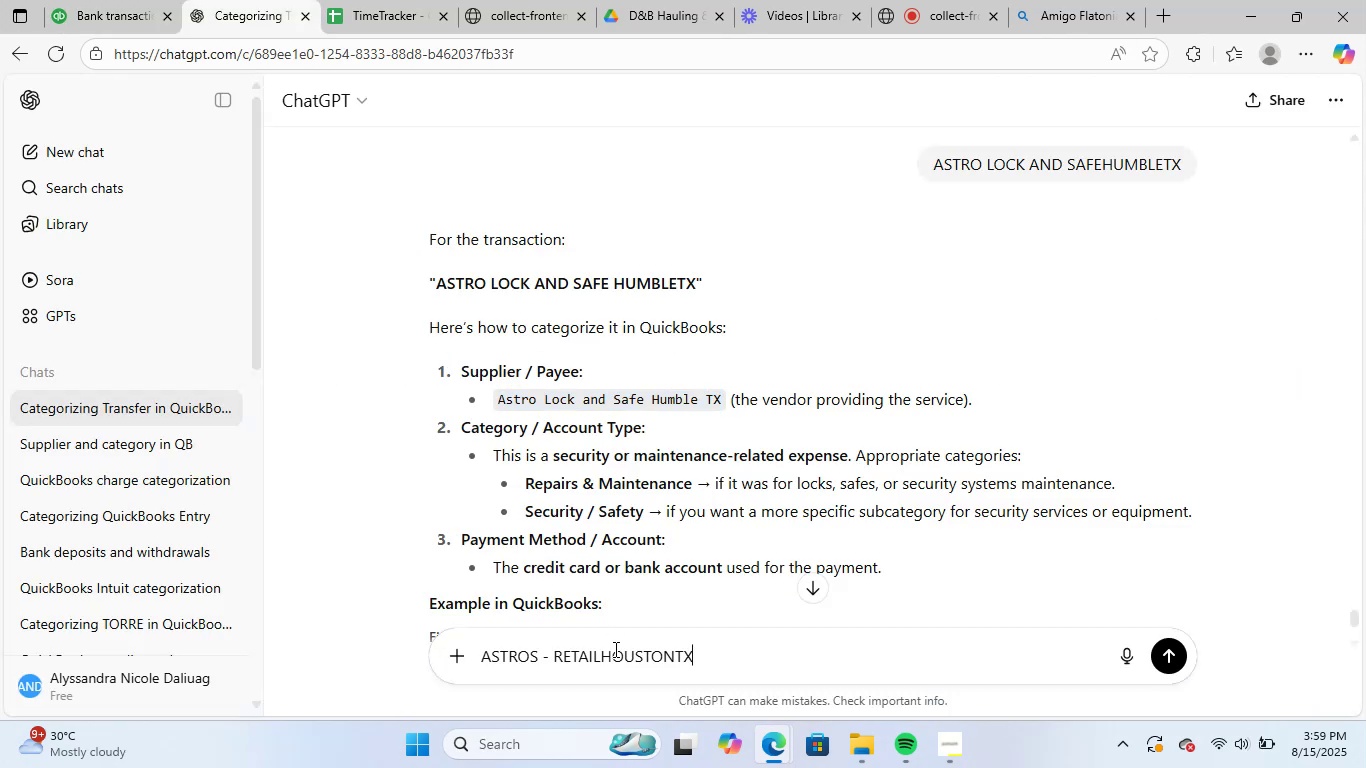 
key(NumpadEnter)
 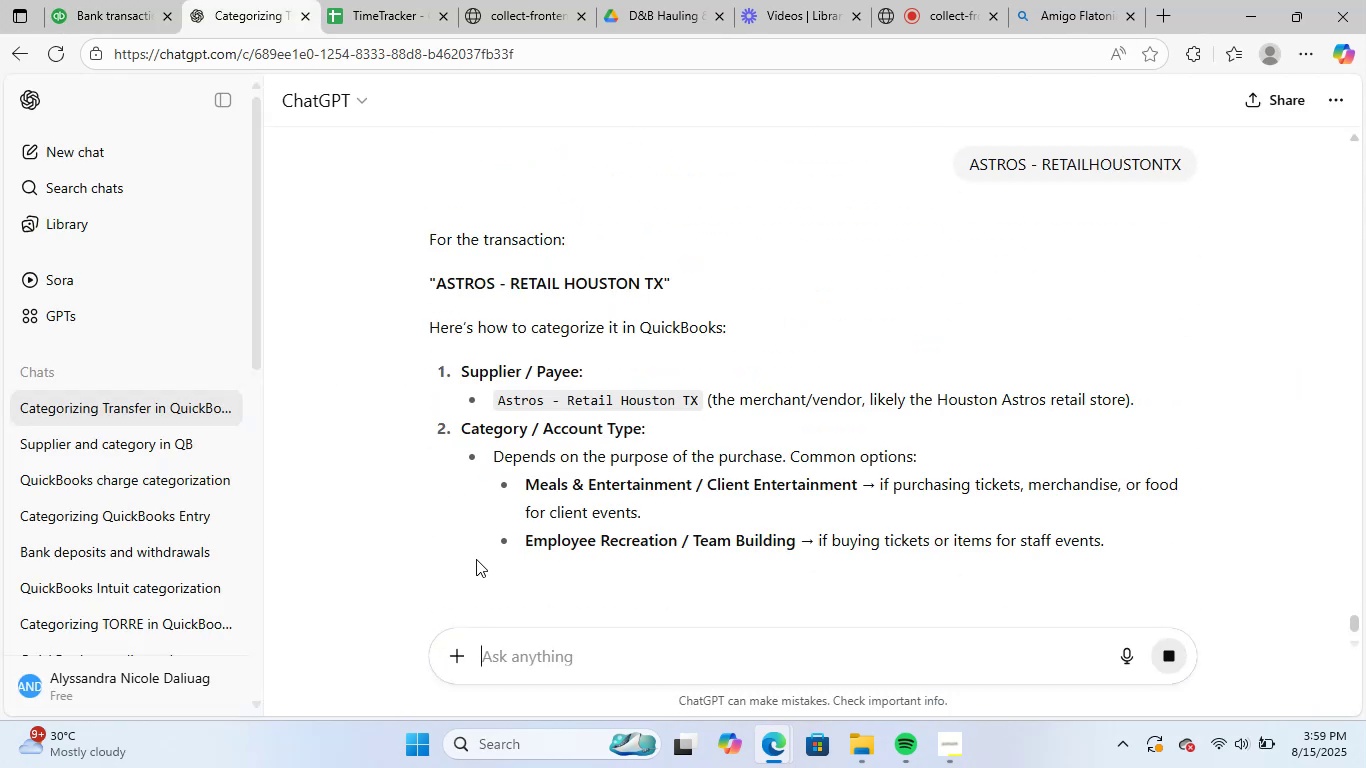 
wait(5.6)
 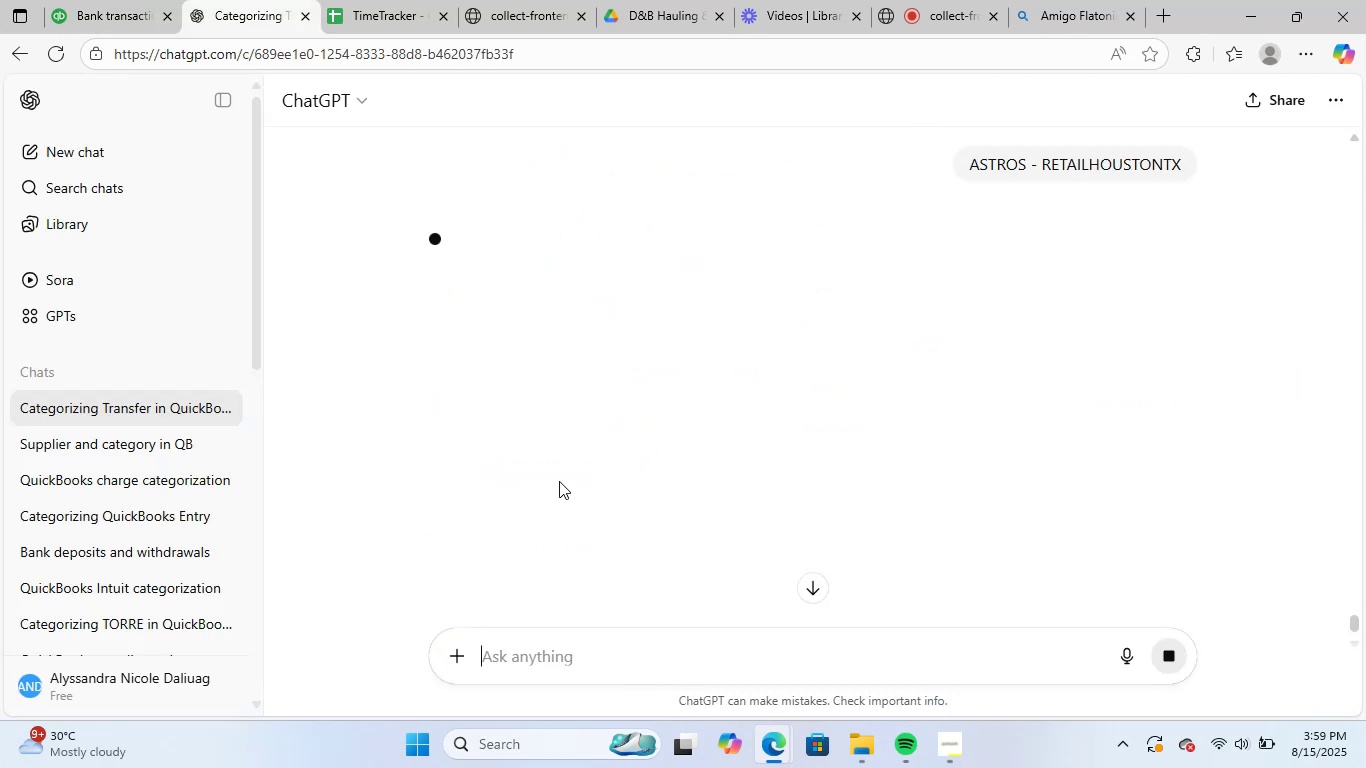 
left_click_drag(start_coordinate=[497, 399], to_coordinate=[545, 408])
 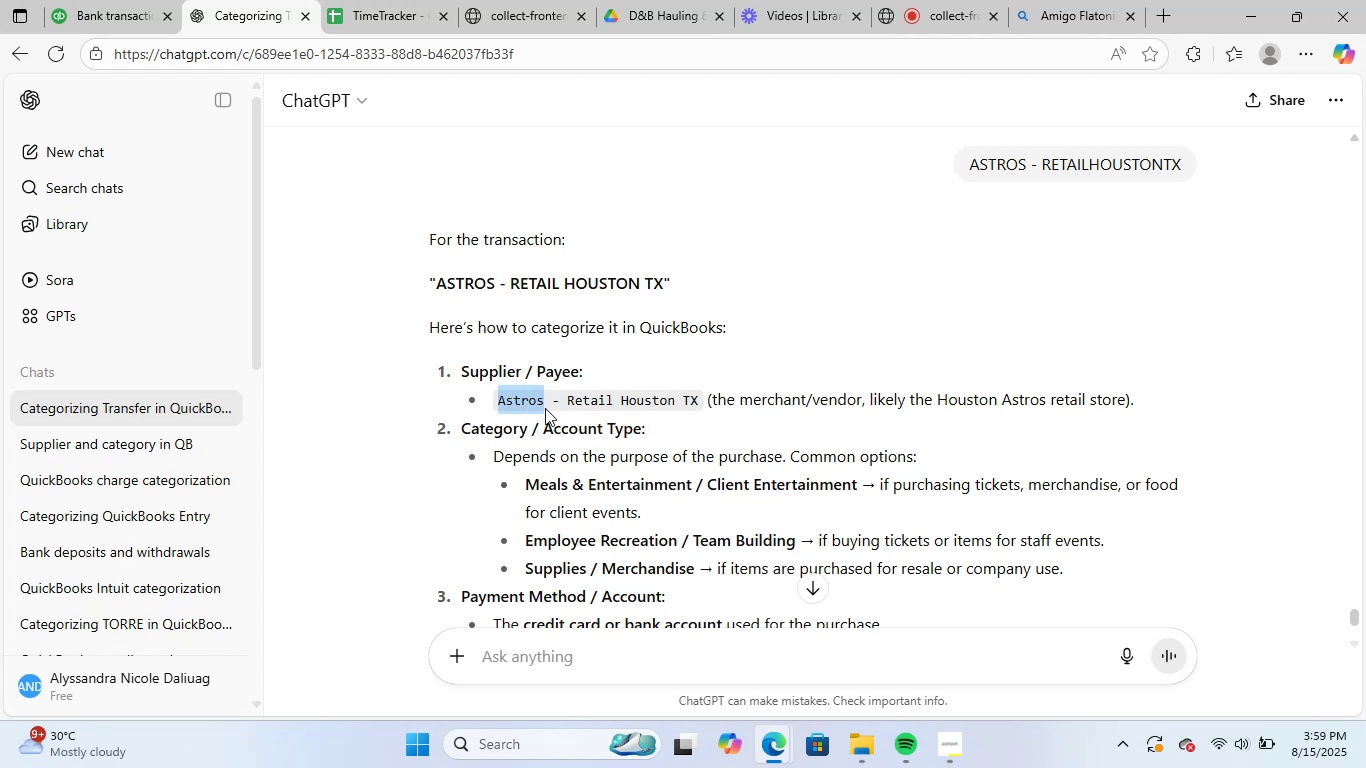 
key(Control+C)
 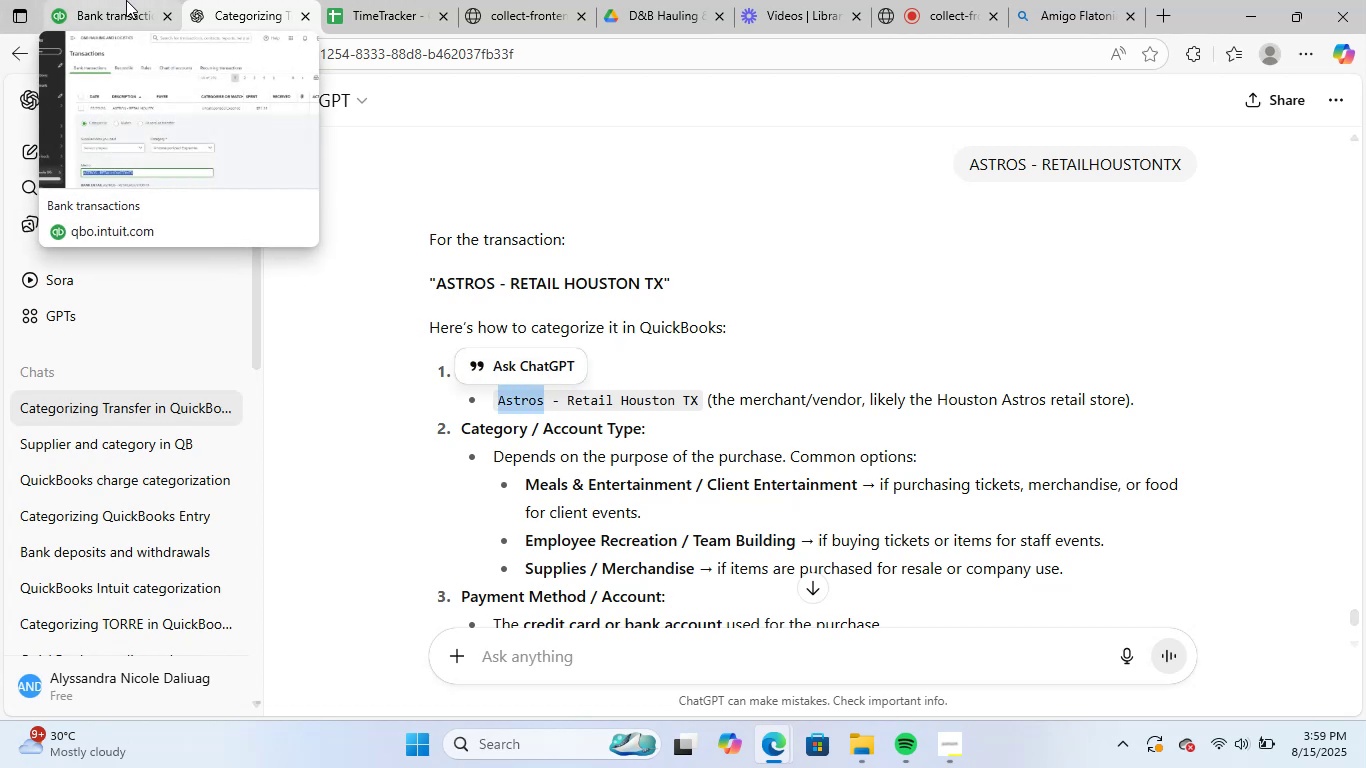 
left_click([127, 0])
 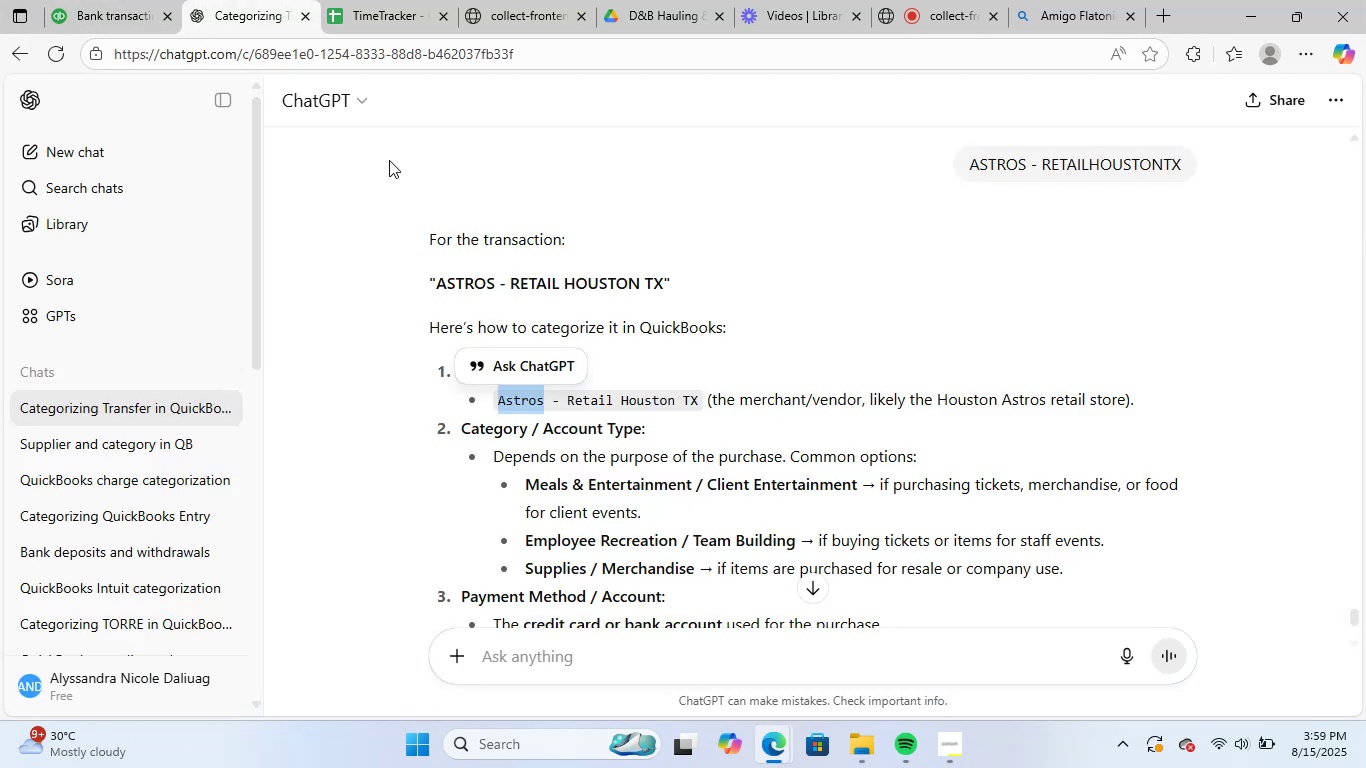 
left_click([620, 428])
 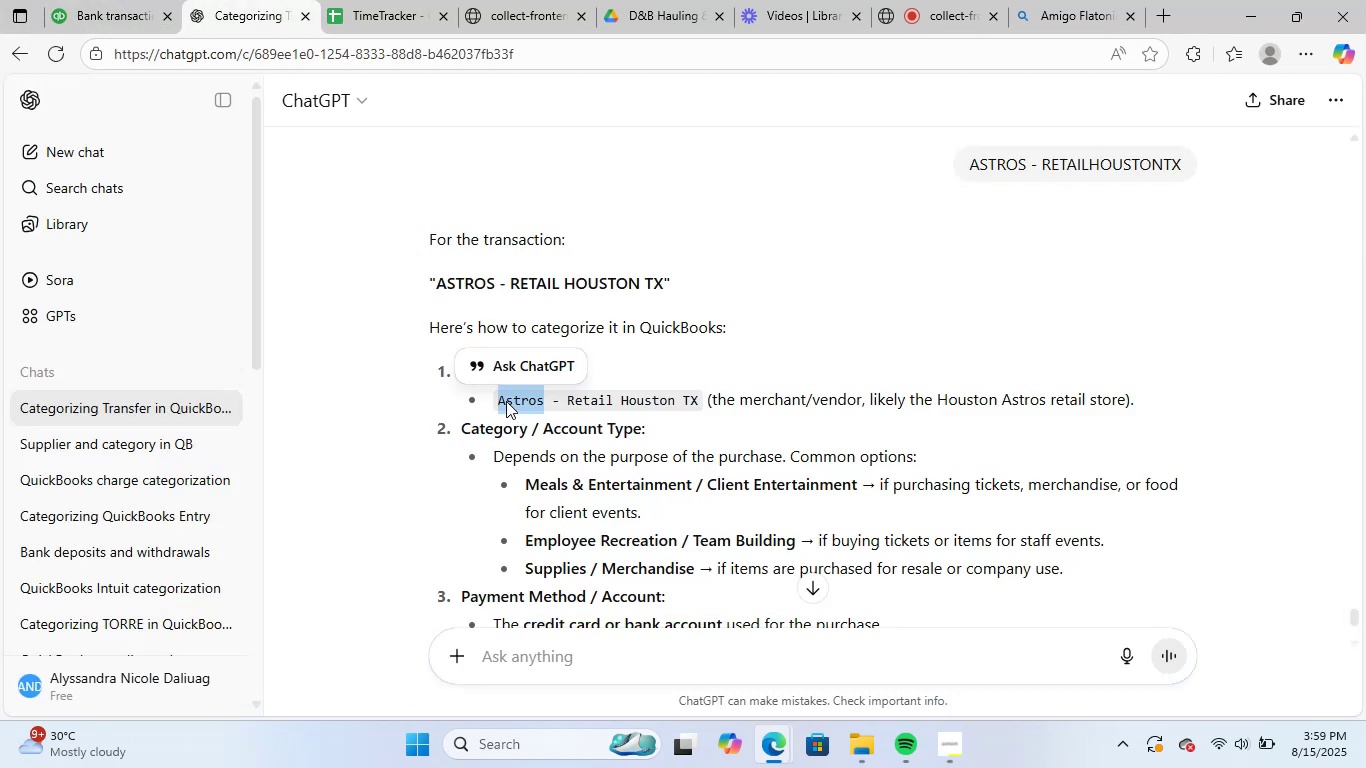 
left_click([507, 399])
 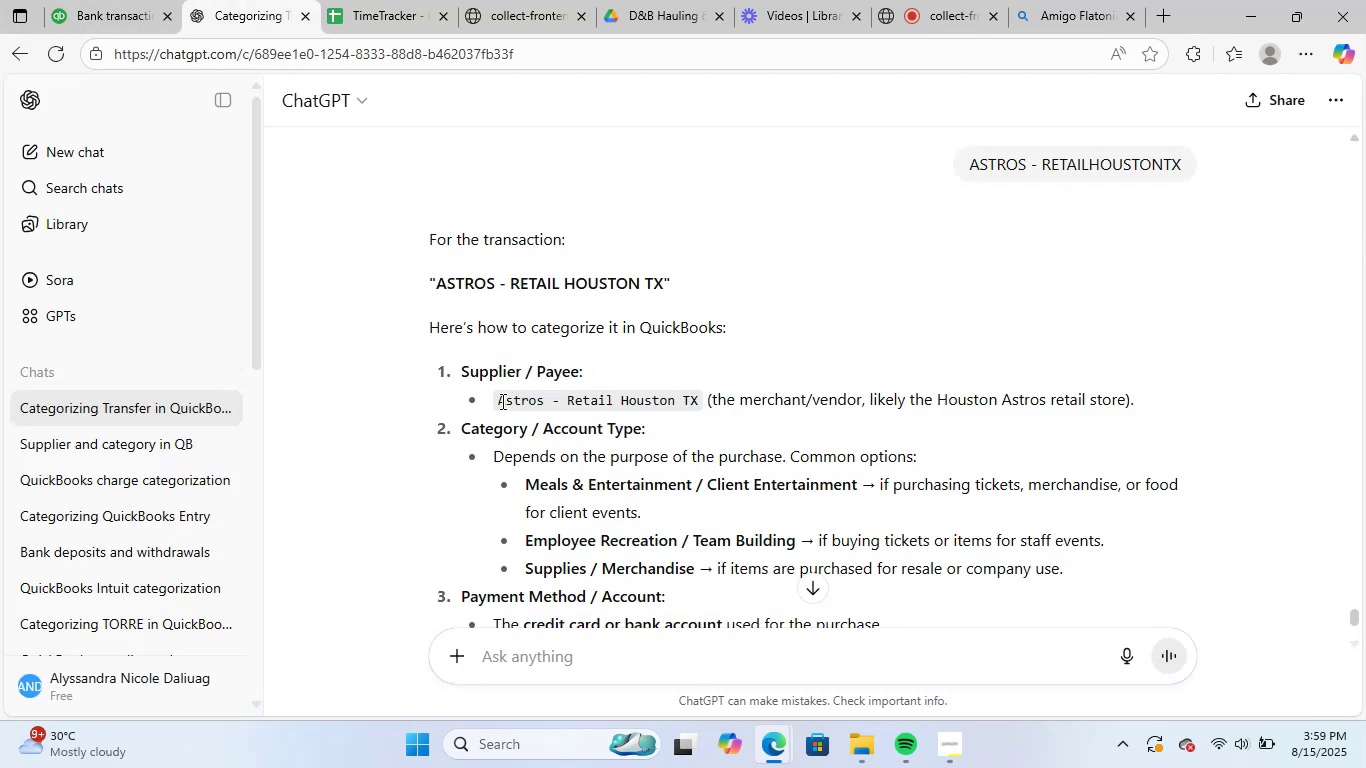 
left_click_drag(start_coordinate=[501, 401], to_coordinate=[617, 404])
 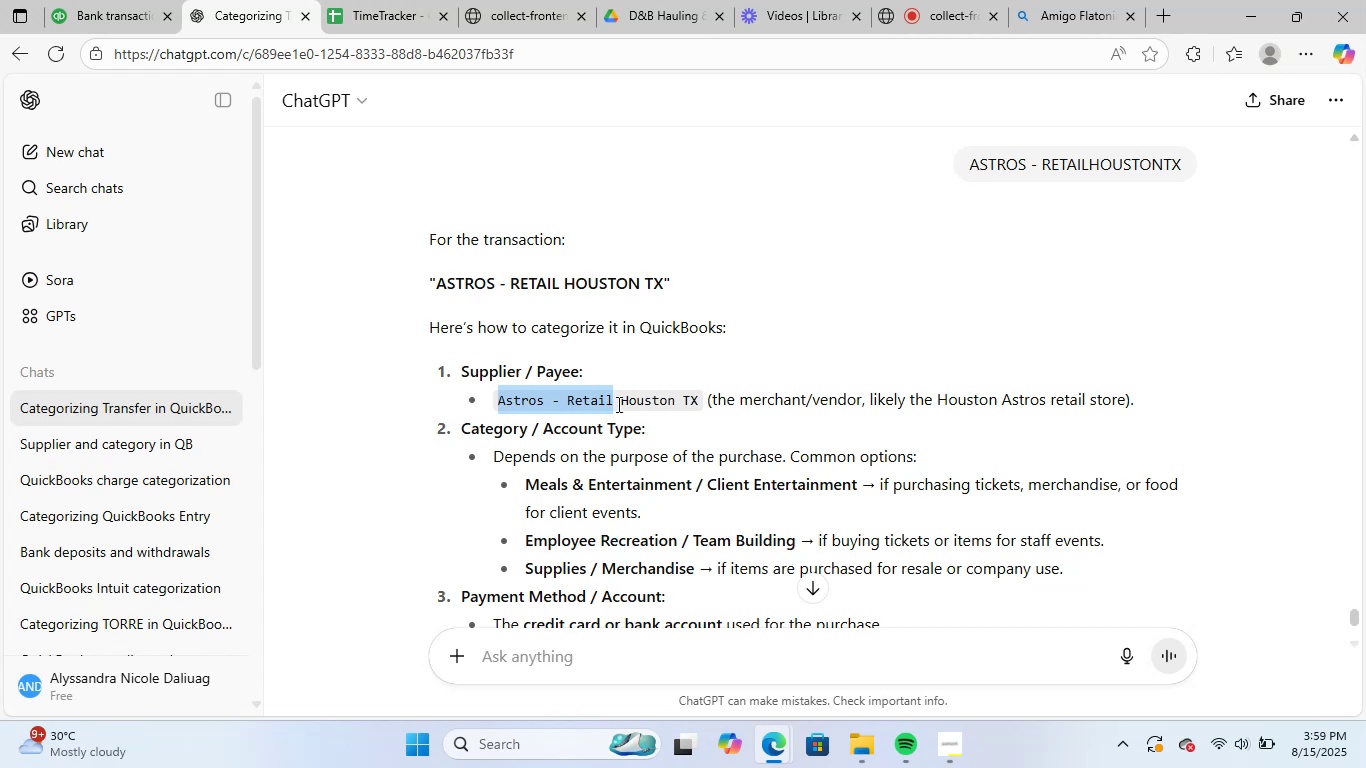 
key(Control+ControlLeft)
 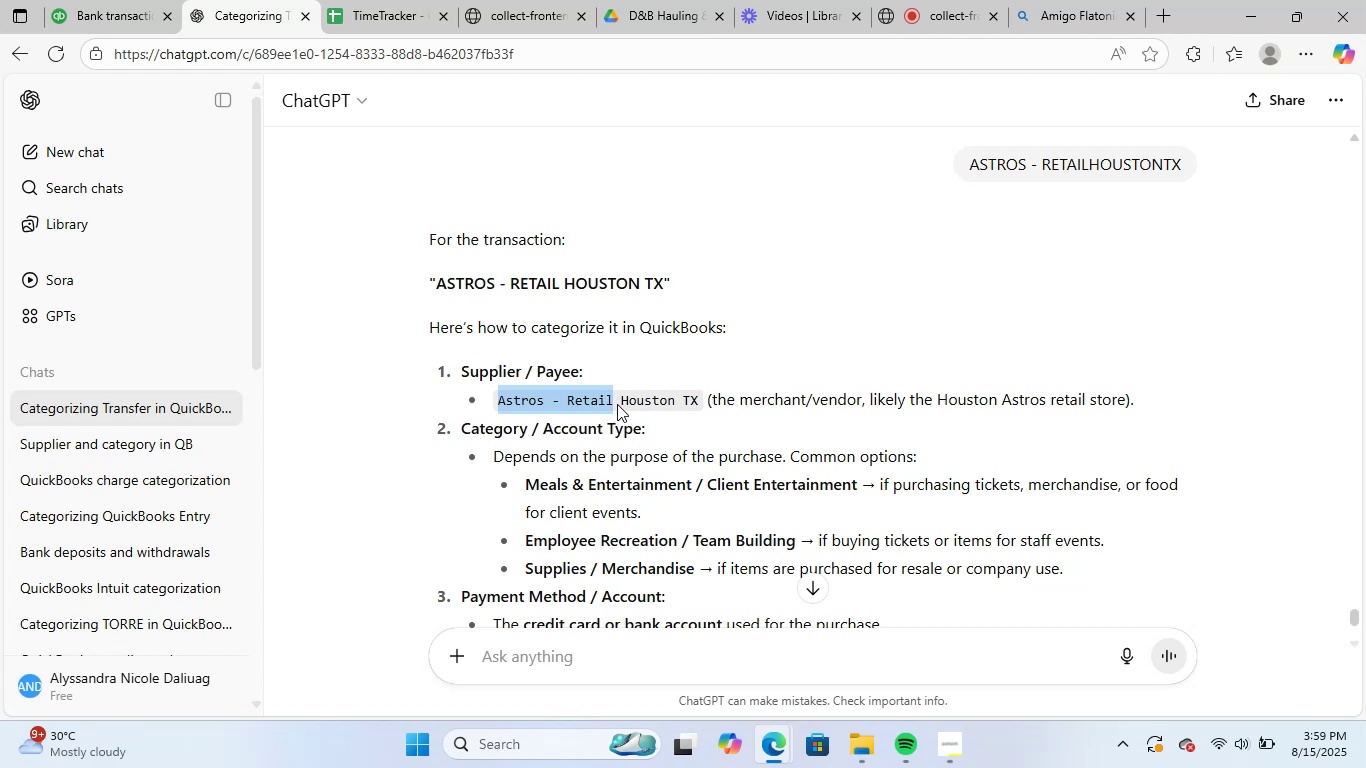 
key(Control+C)
 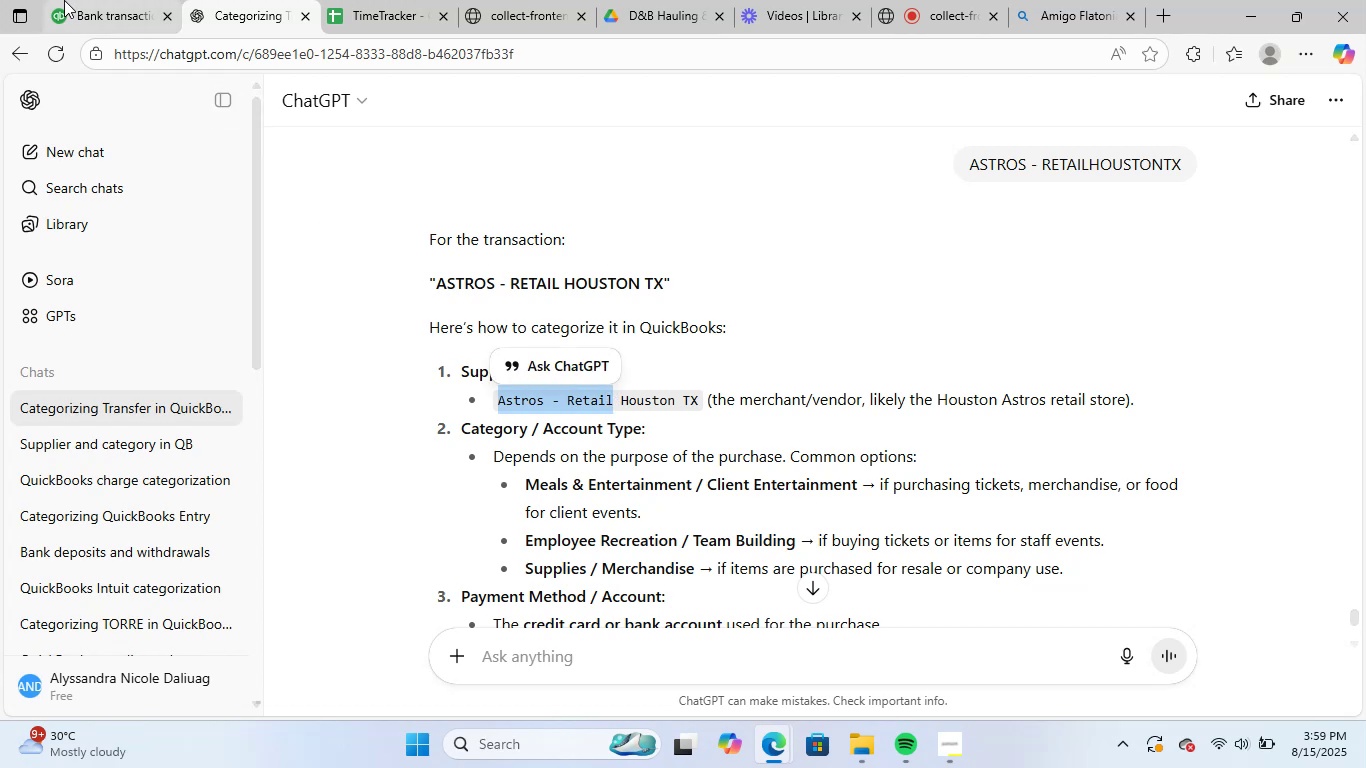 
left_click([85, 0])
 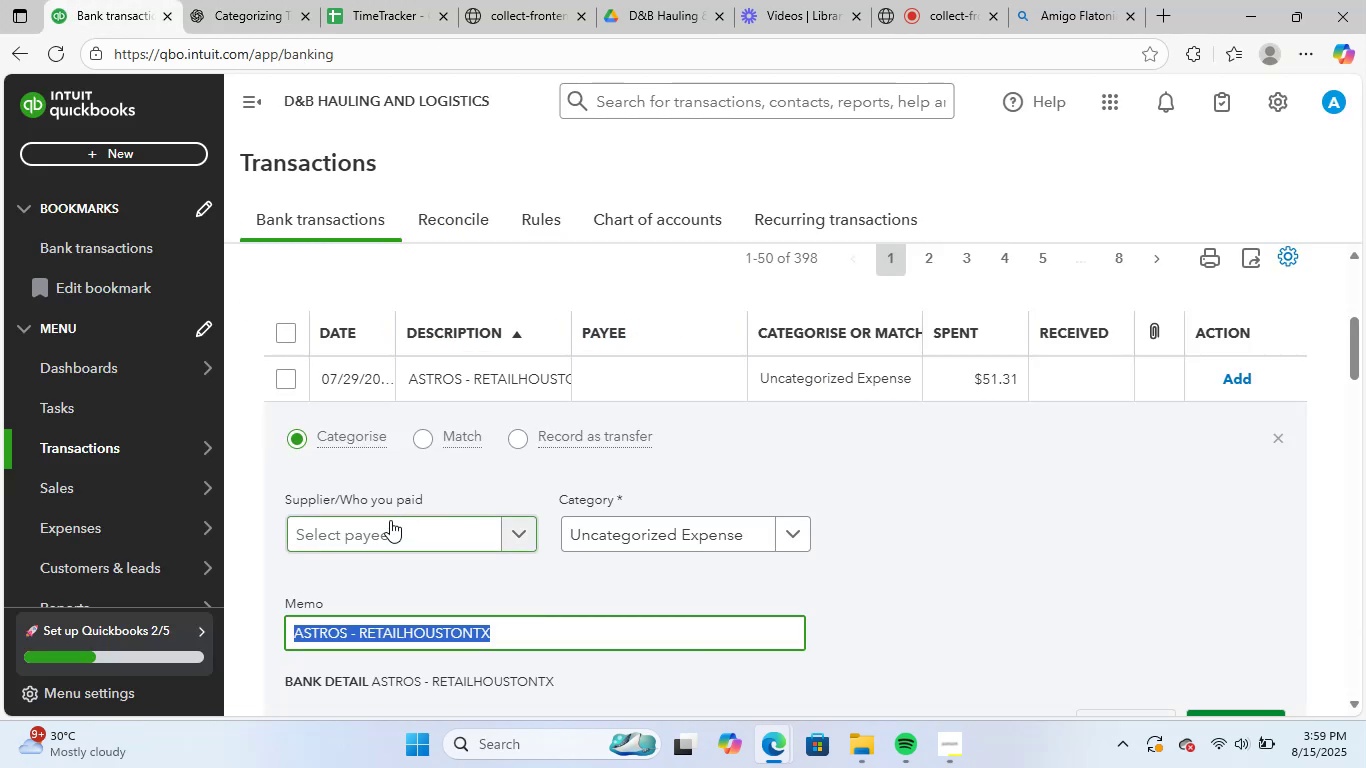 
key(Control+ControlLeft)
 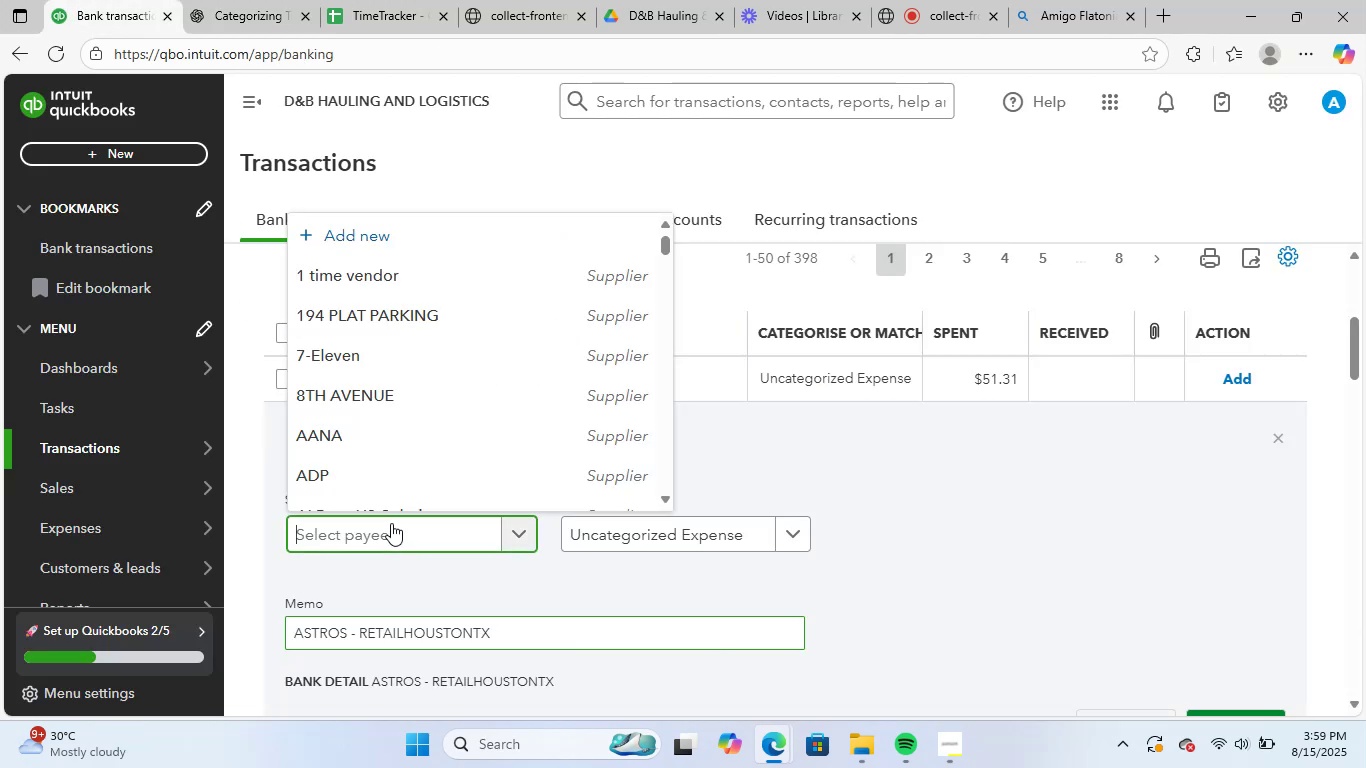 
key(Control+V)
 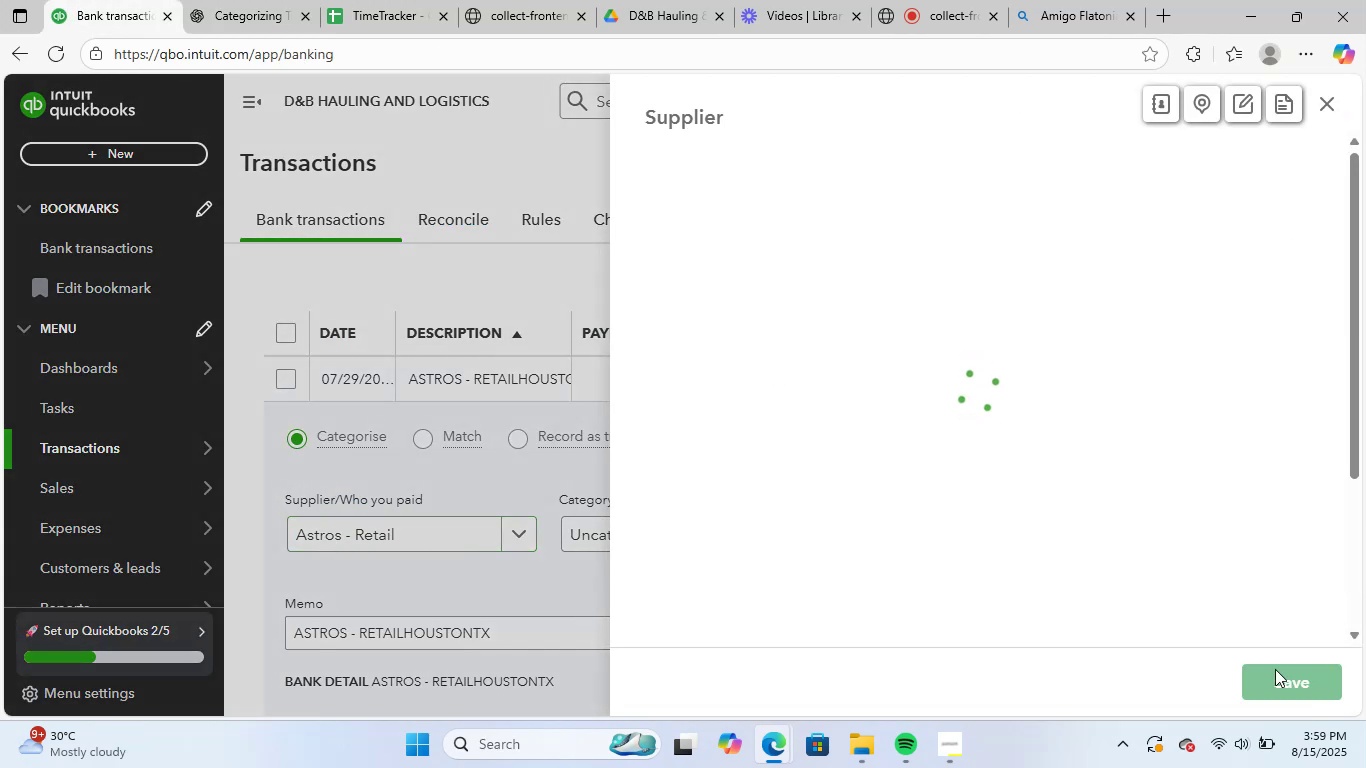 
left_click([1264, 693])
 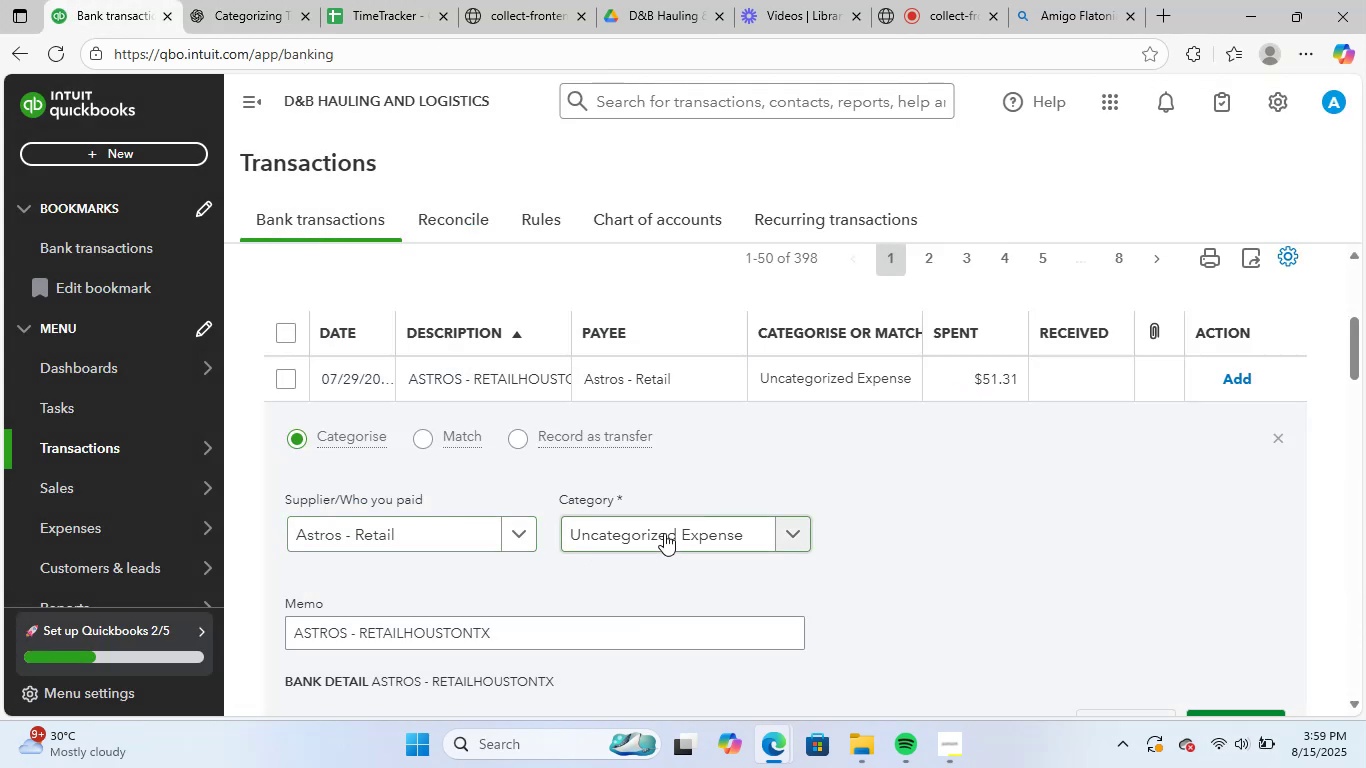 
left_click([665, 535])
 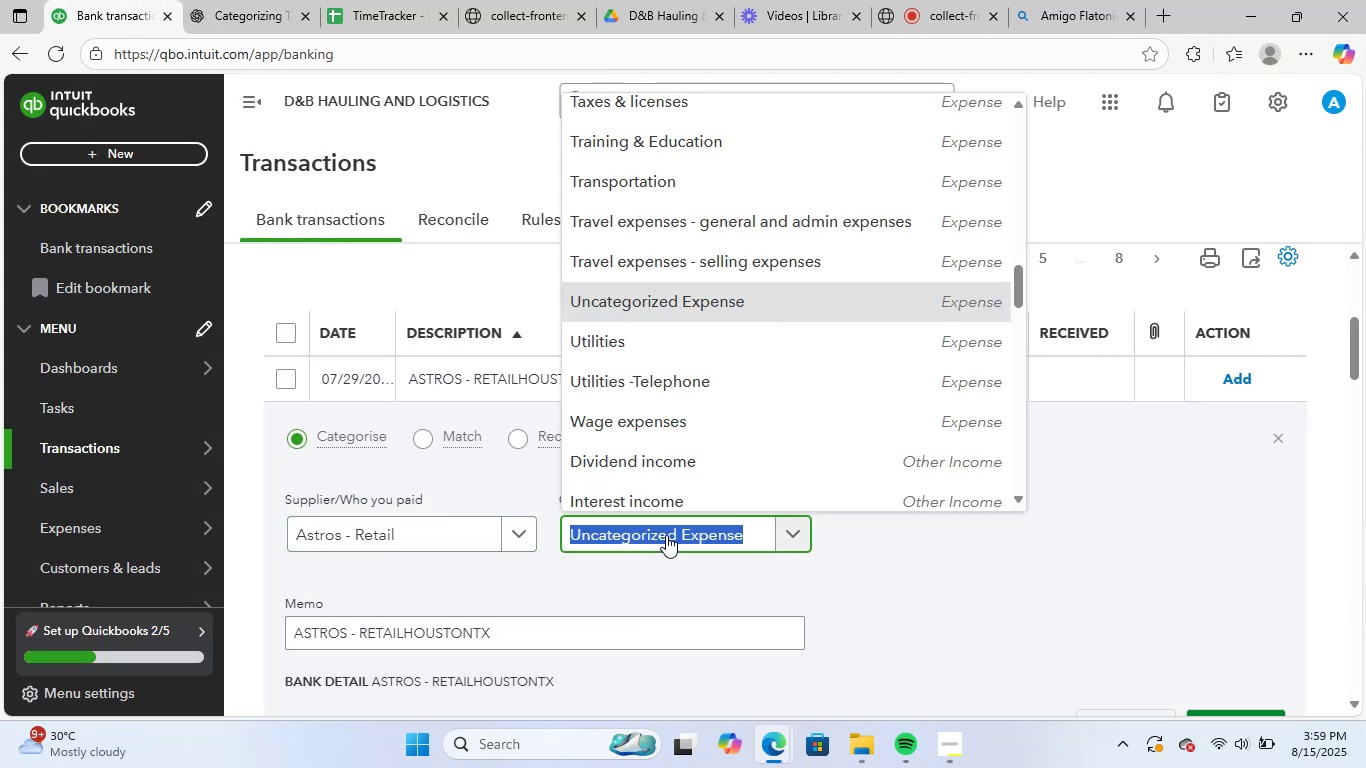 
type(supp)
 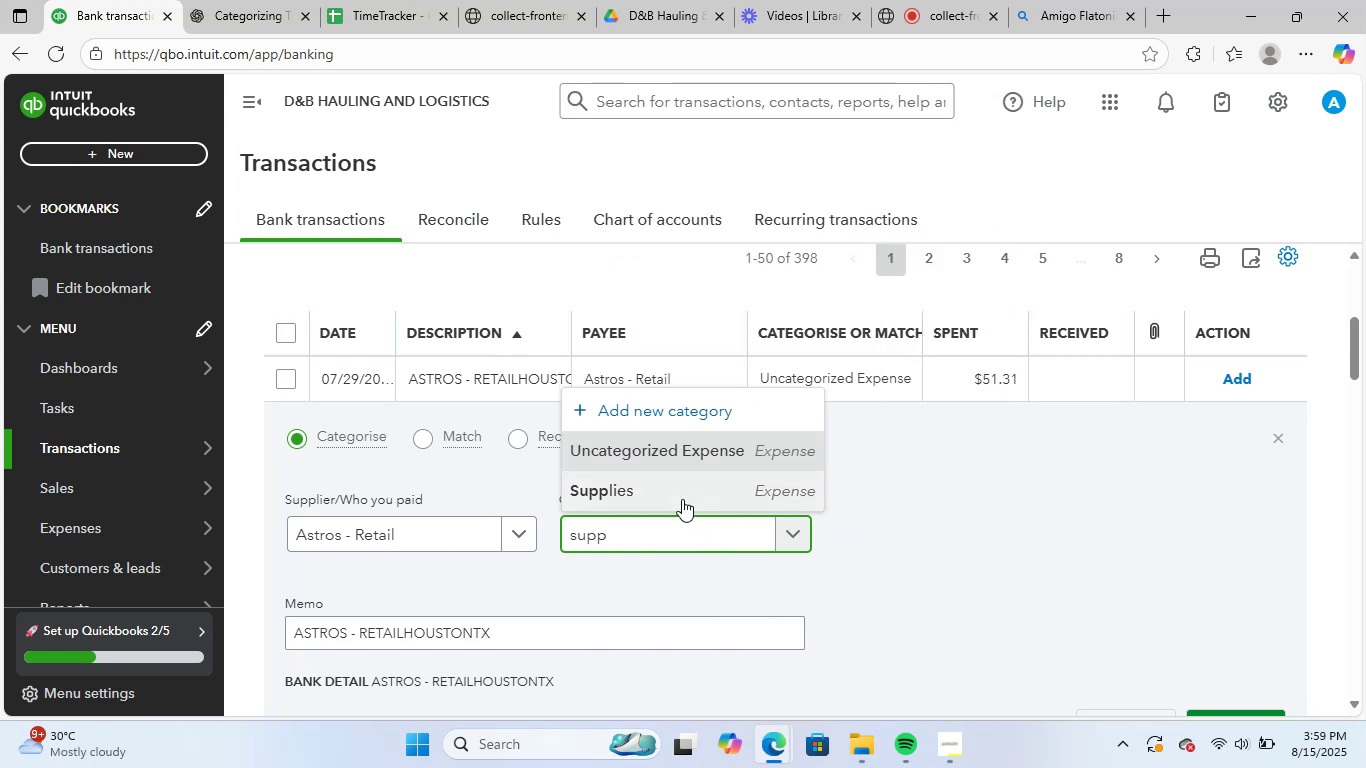 
left_click([685, 491])
 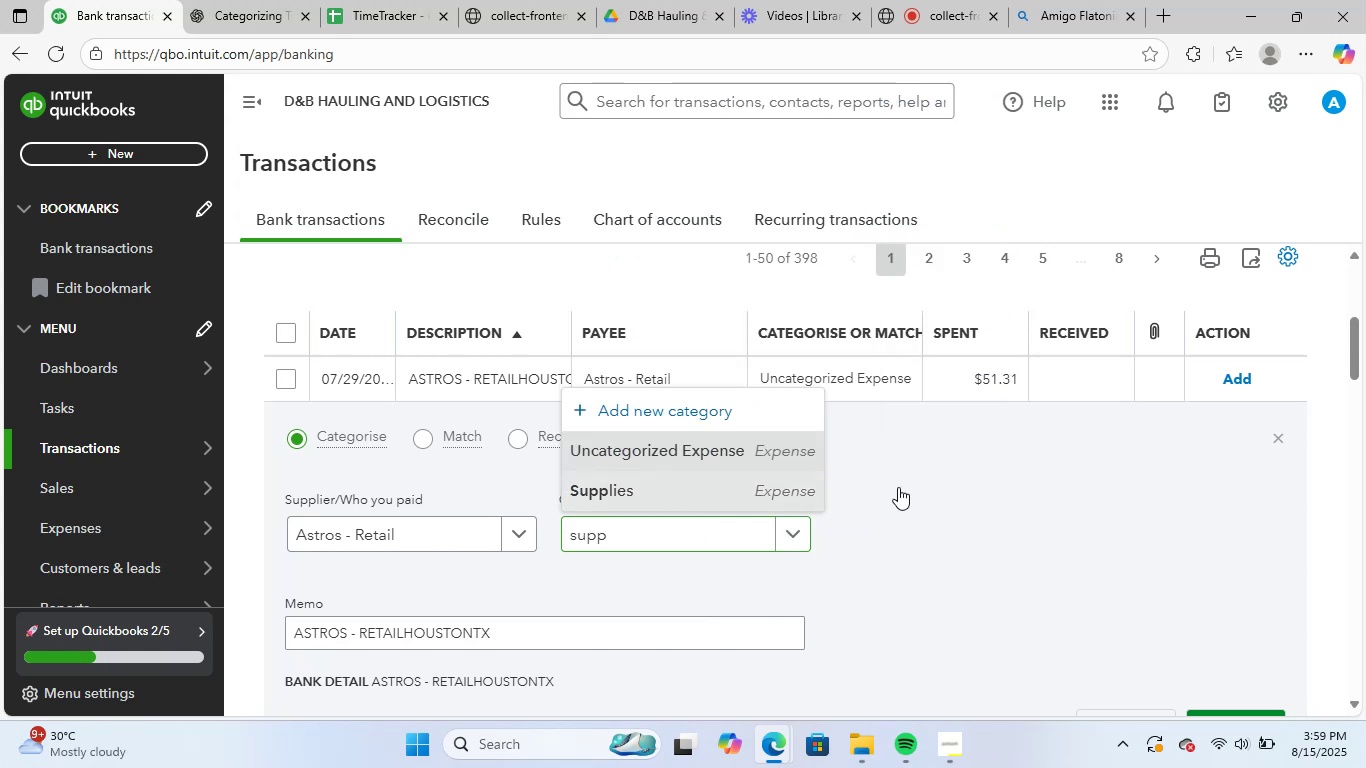 
scroll: coordinate [922, 479], scroll_direction: down, amount: 1.0
 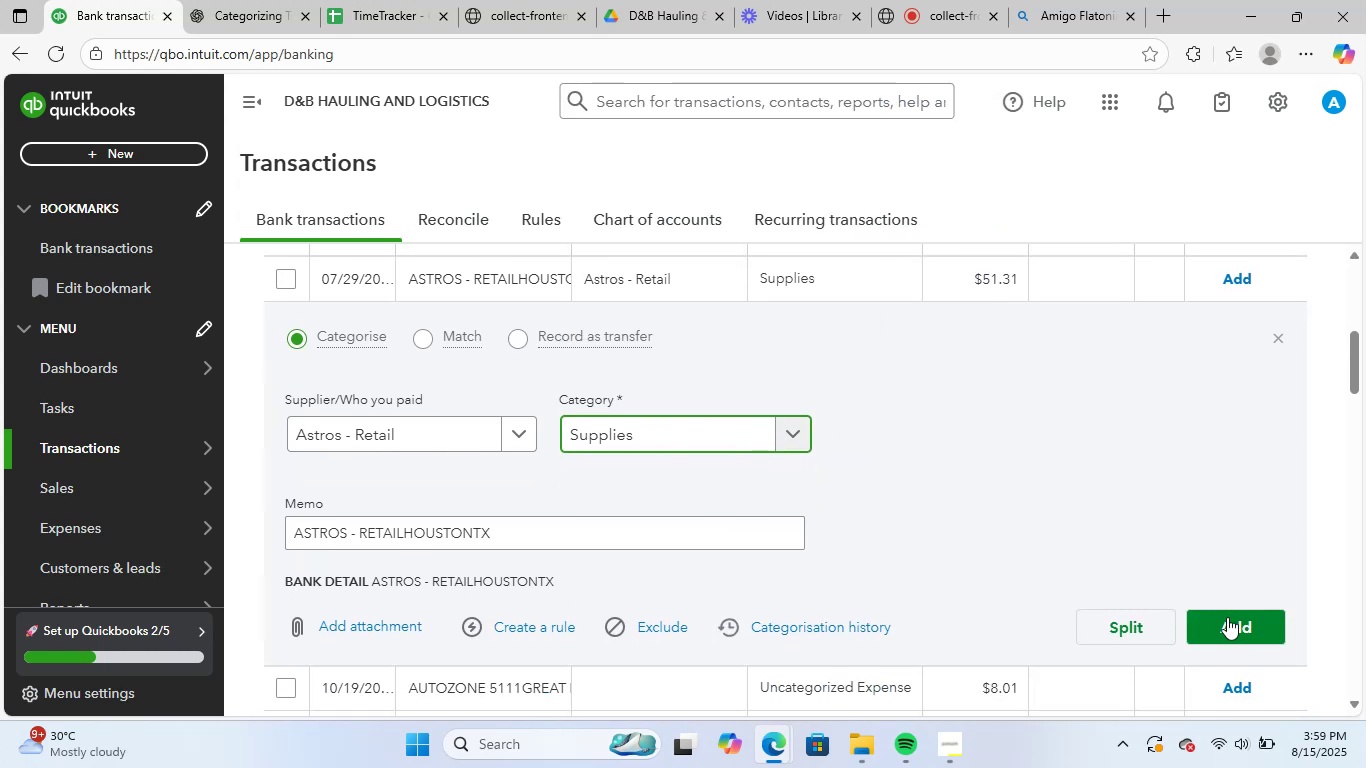 
left_click([1232, 614])
 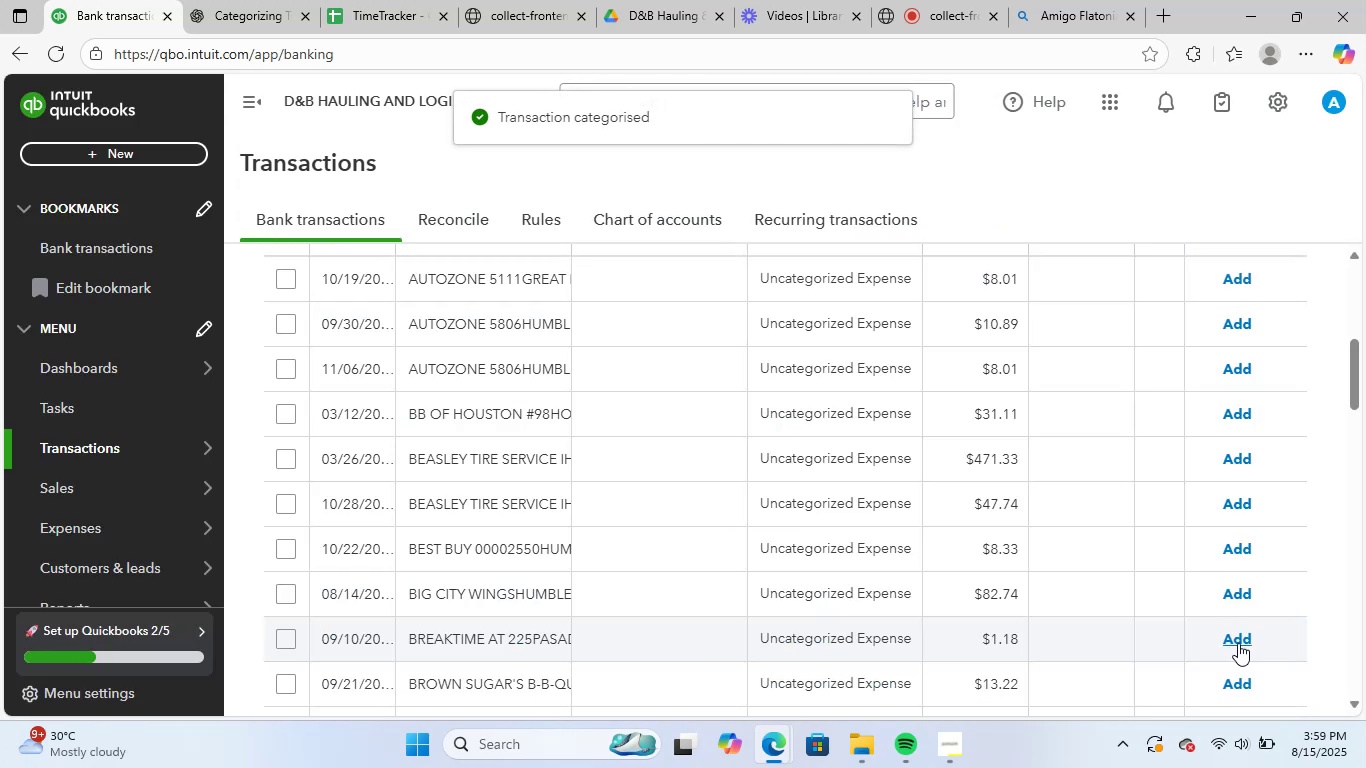 
scroll: coordinate [787, 505], scroll_direction: up, amount: 1.0
 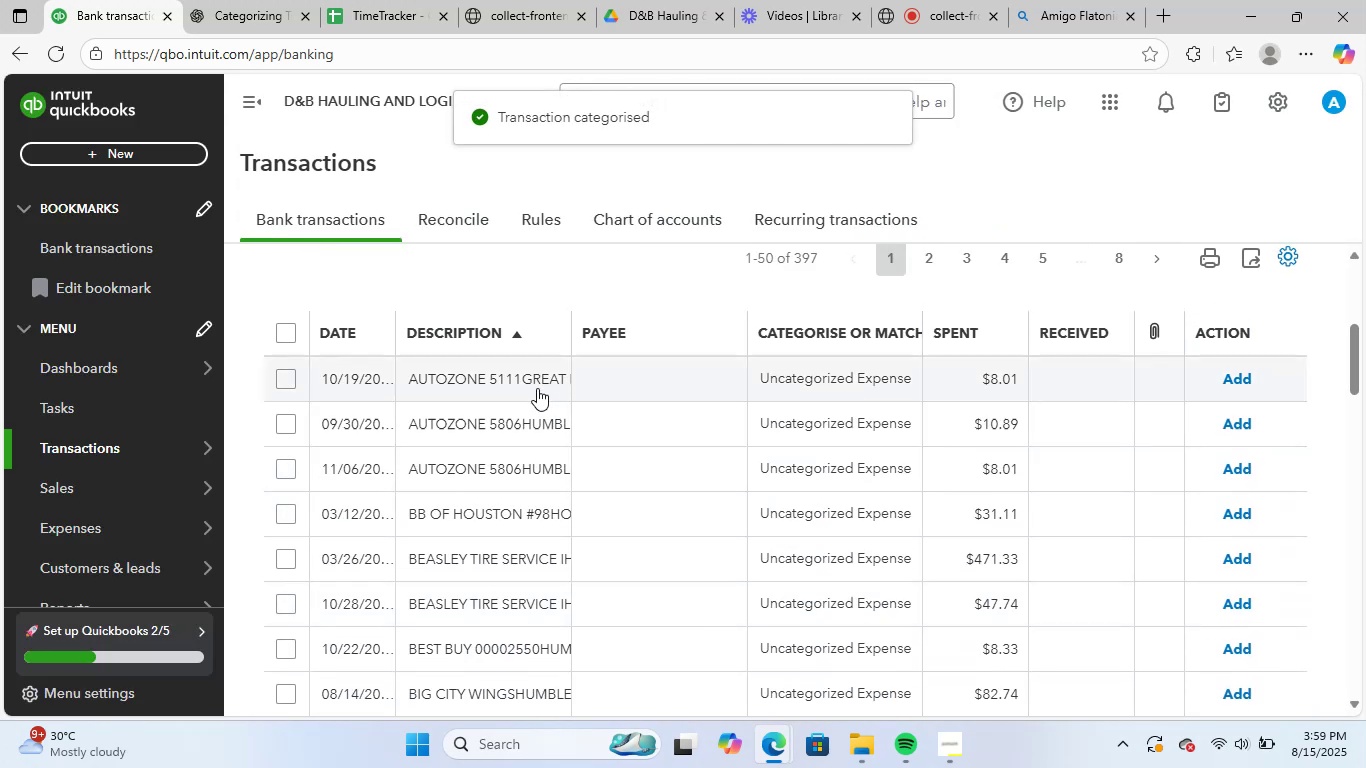 
left_click([528, 377])
 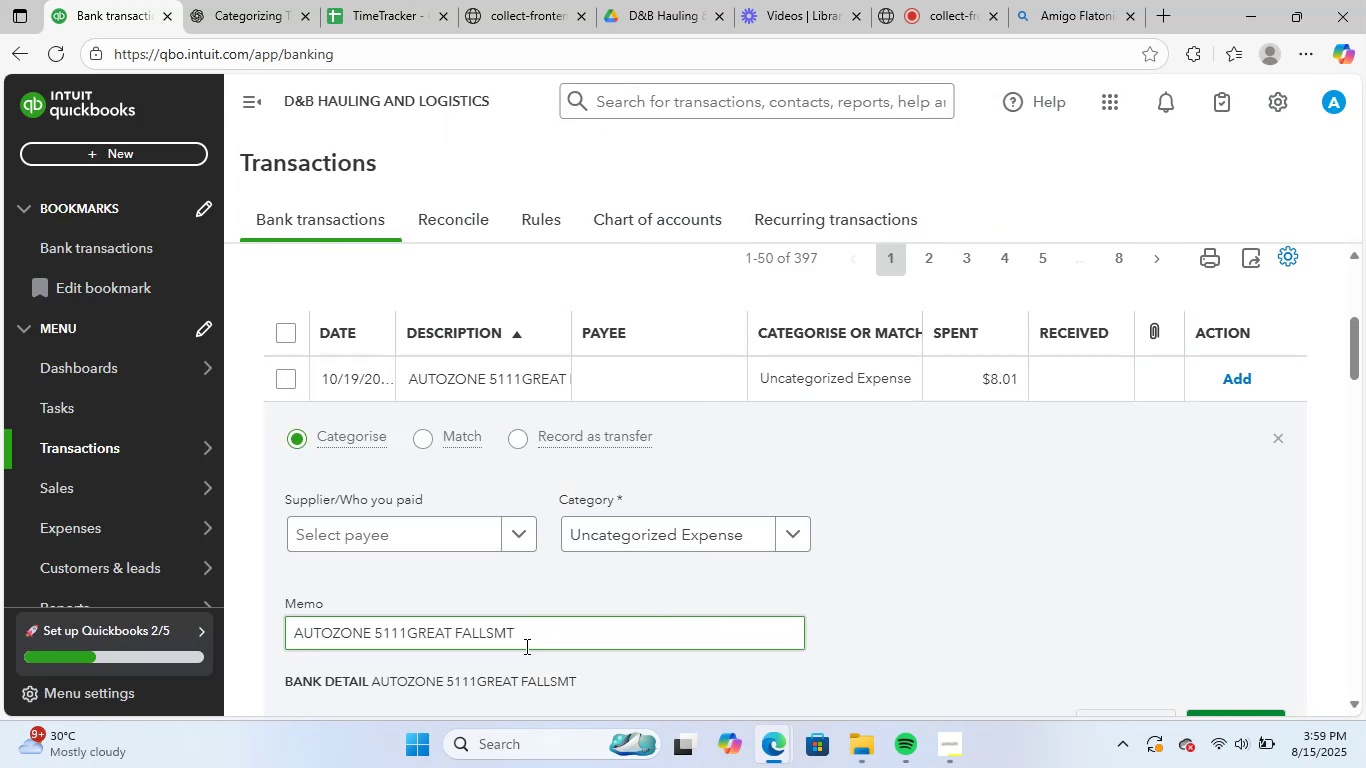 
left_click_drag(start_coordinate=[295, 631], to_coordinate=[593, 625])
 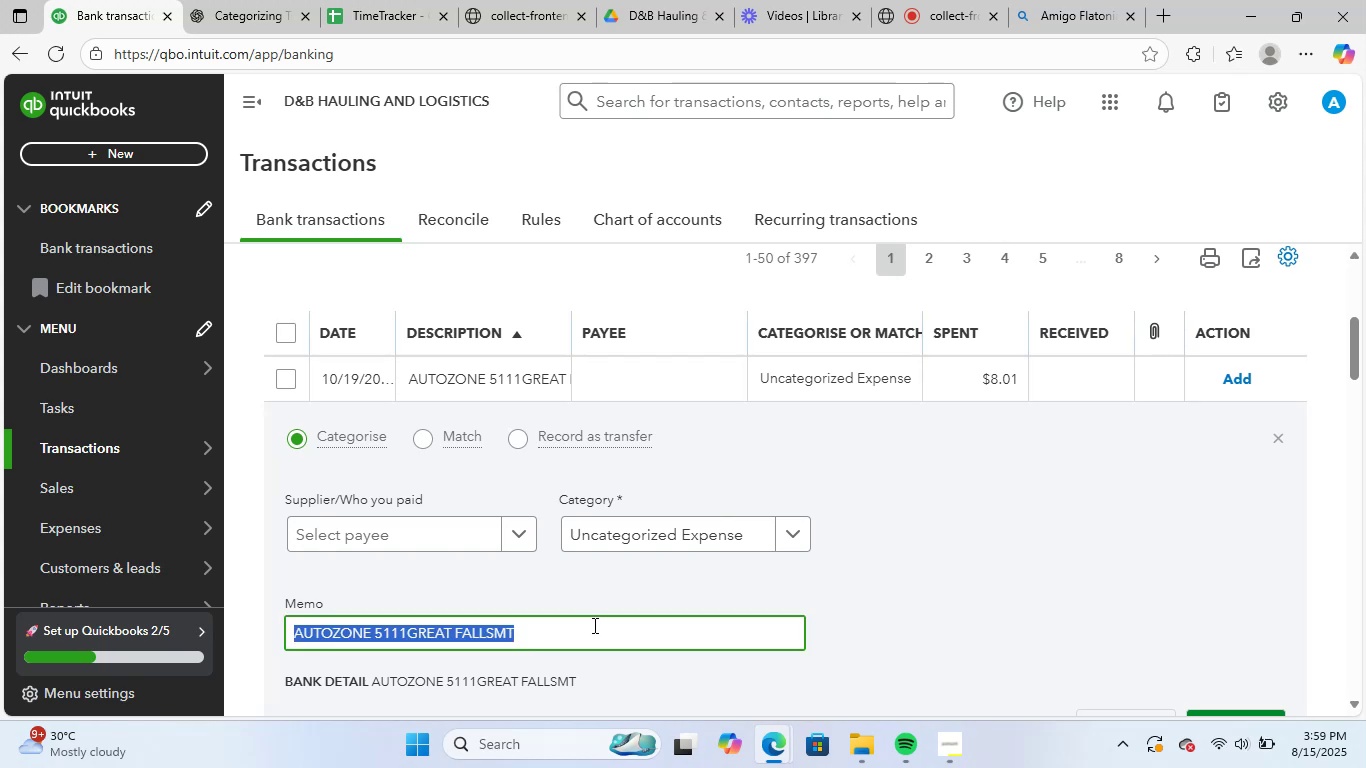 
key(Control+ControlLeft)
 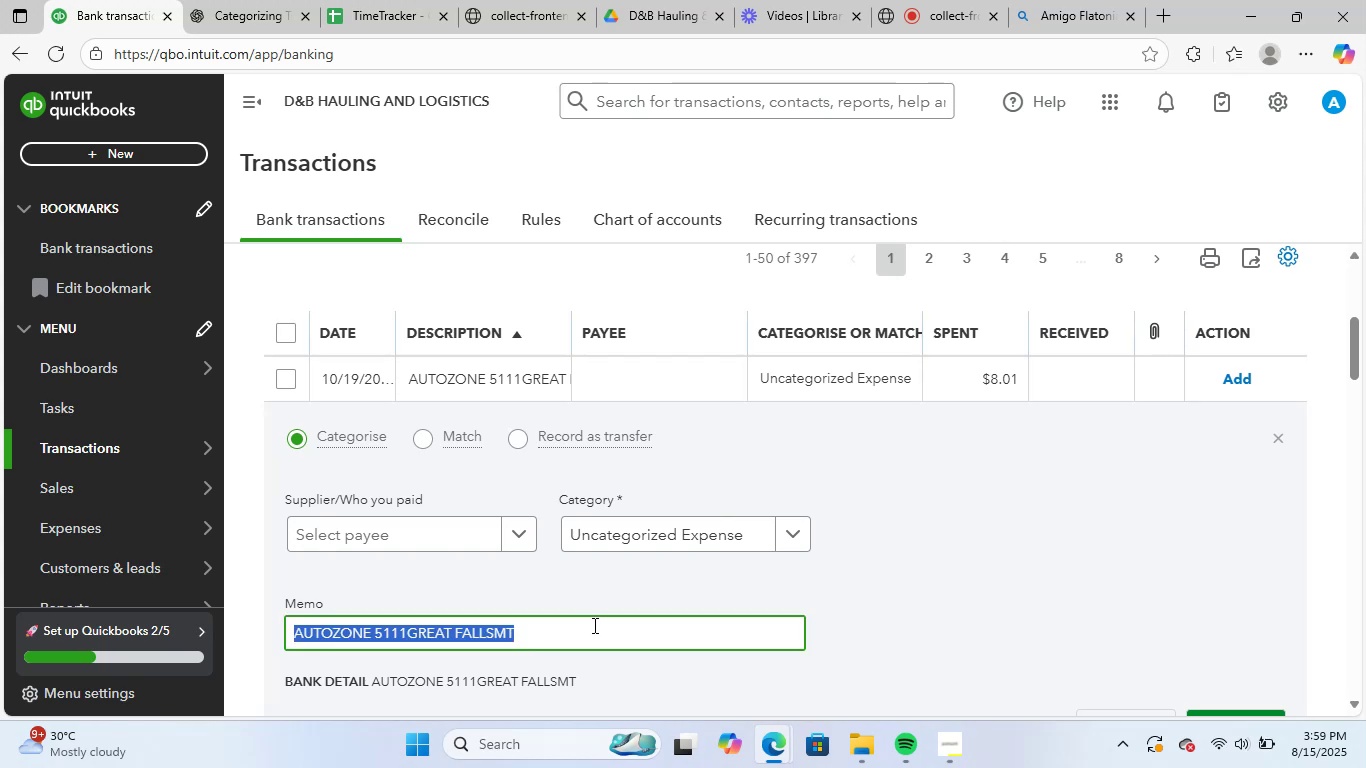 
key(Control+C)
 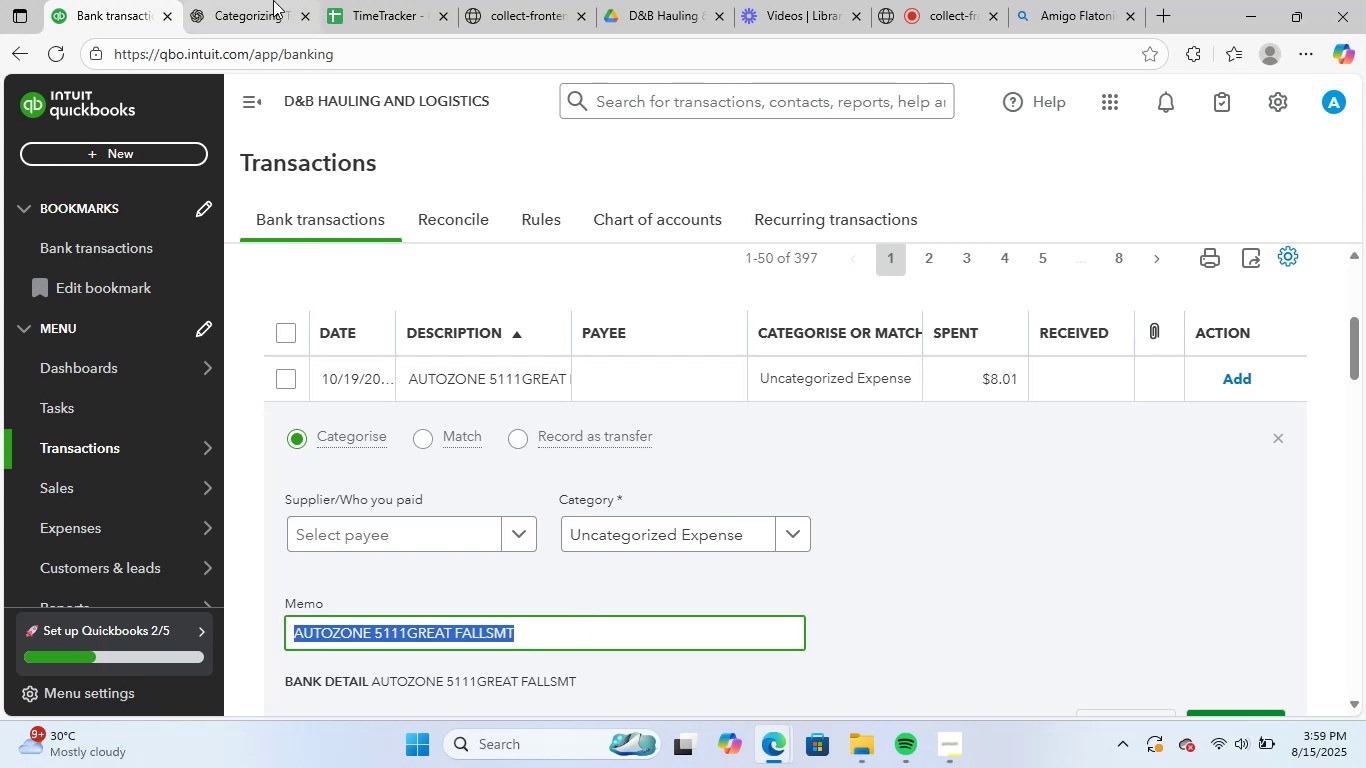 
left_click([246, 0])
 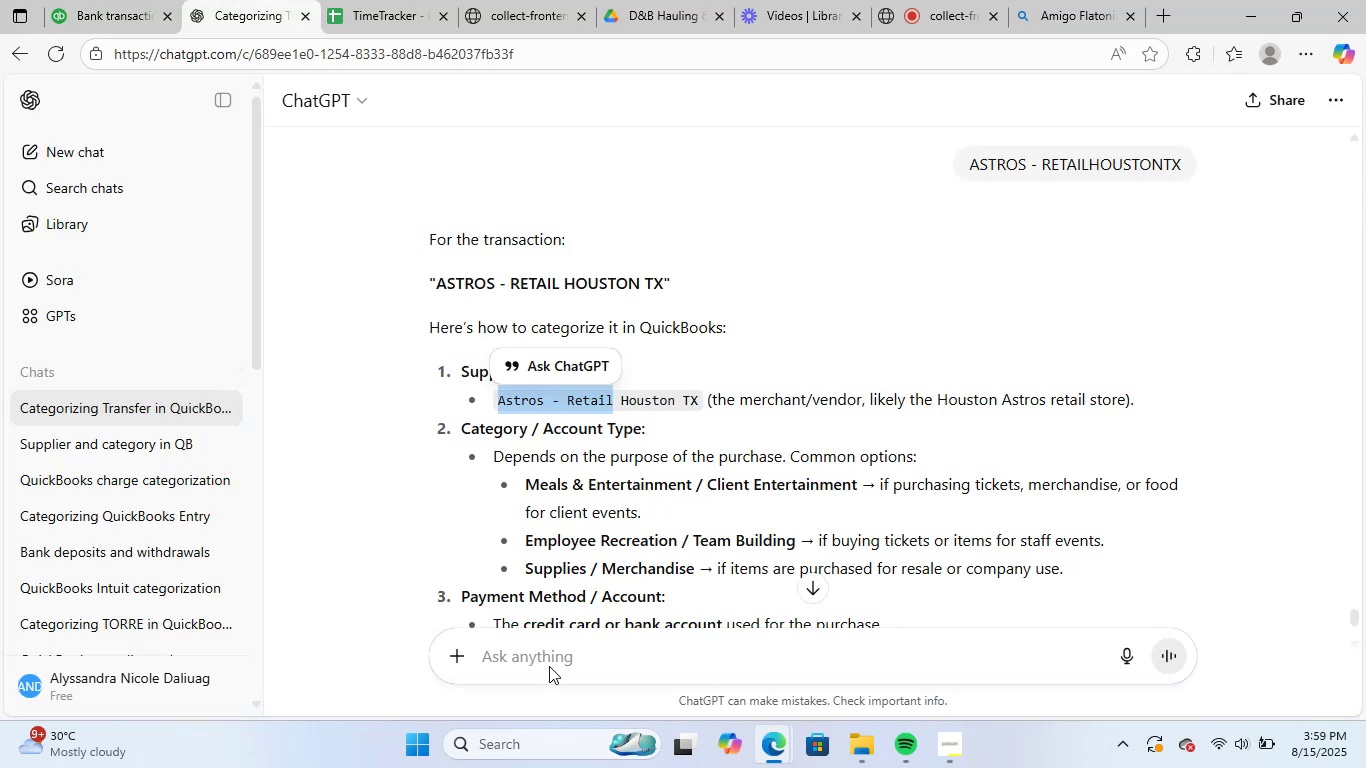 
left_click([570, 648])
 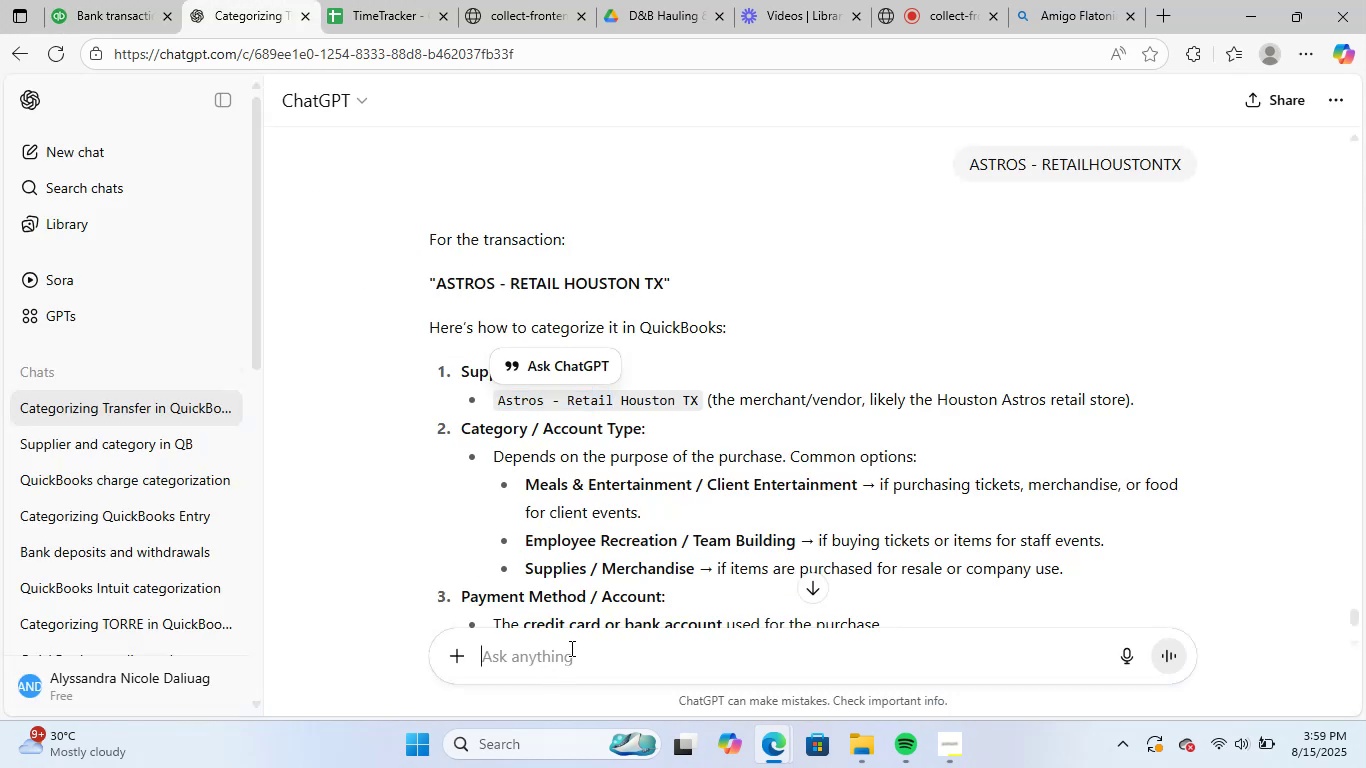 
key(Control+ControlLeft)
 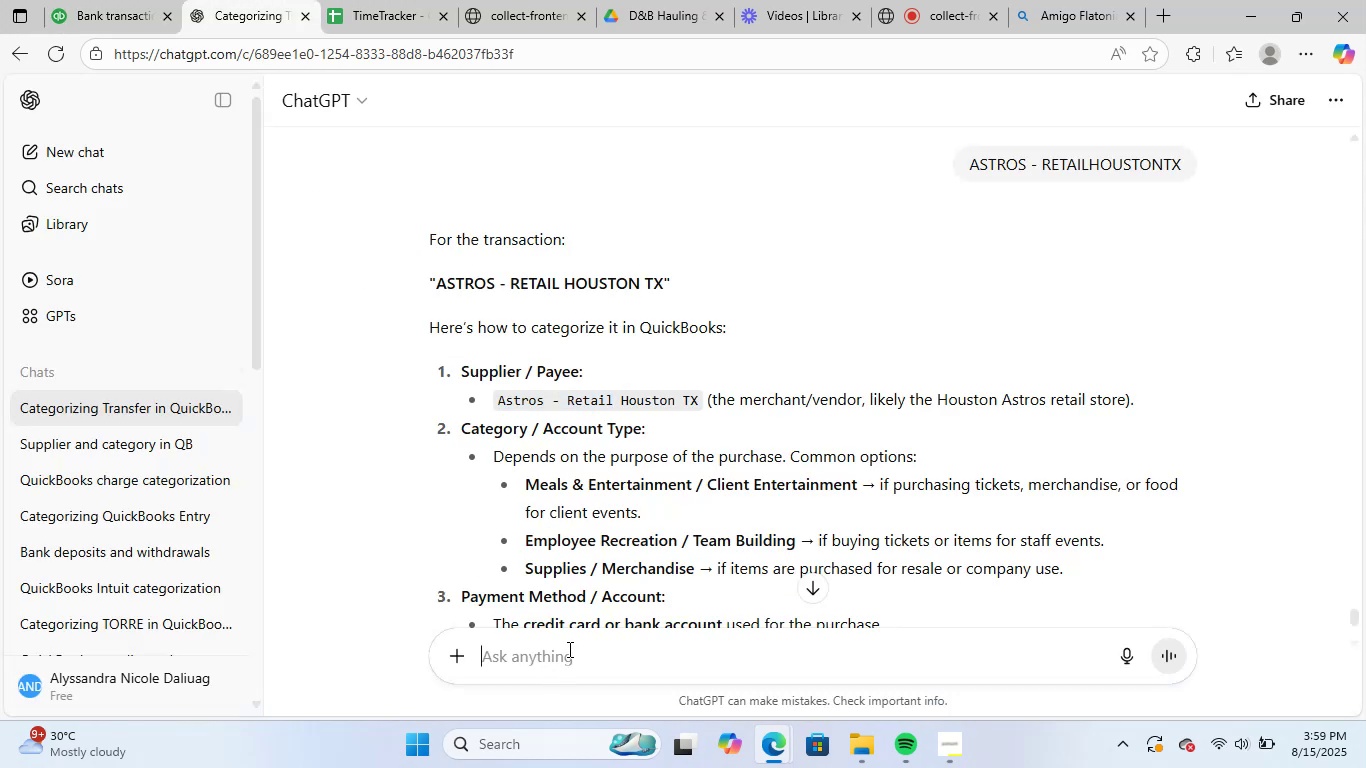 
key(Control+V)
 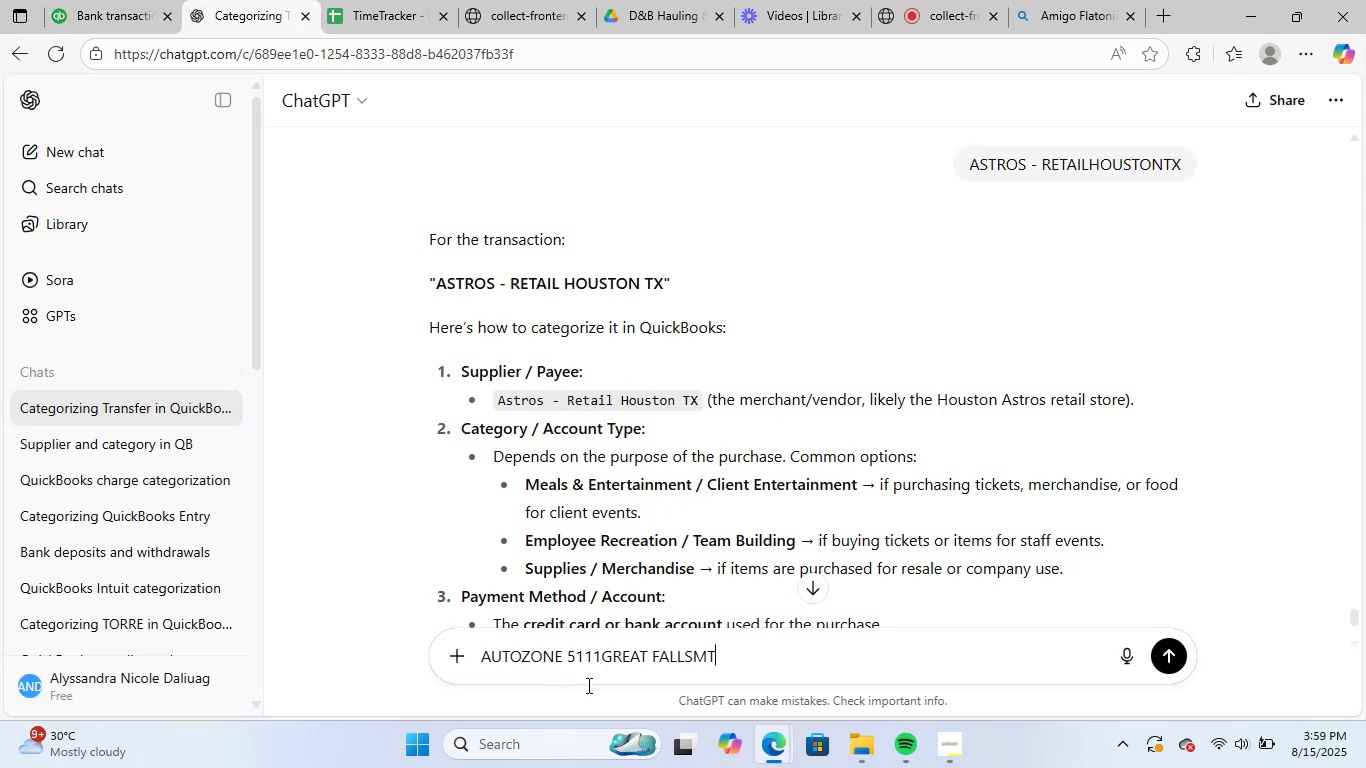 
key(NumpadEnter)
 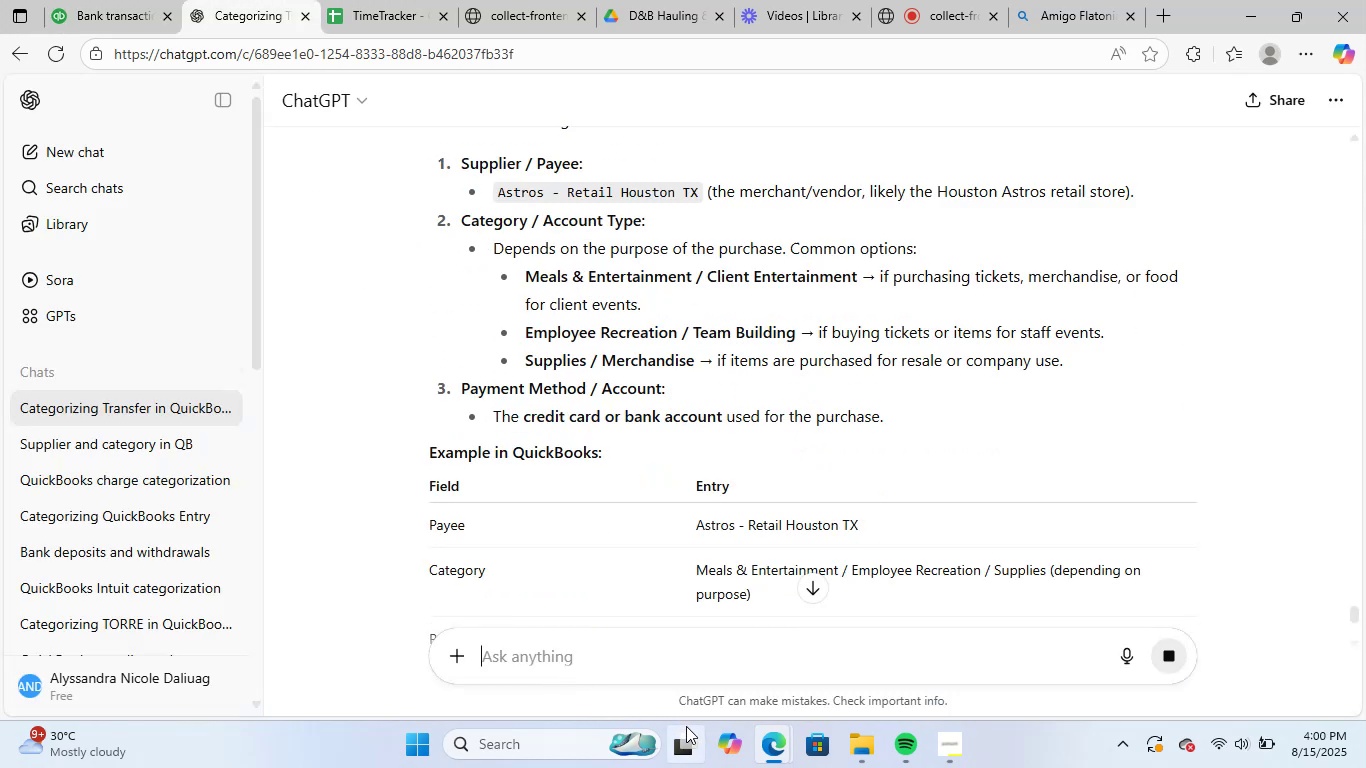 
mouse_move([723, 714])
 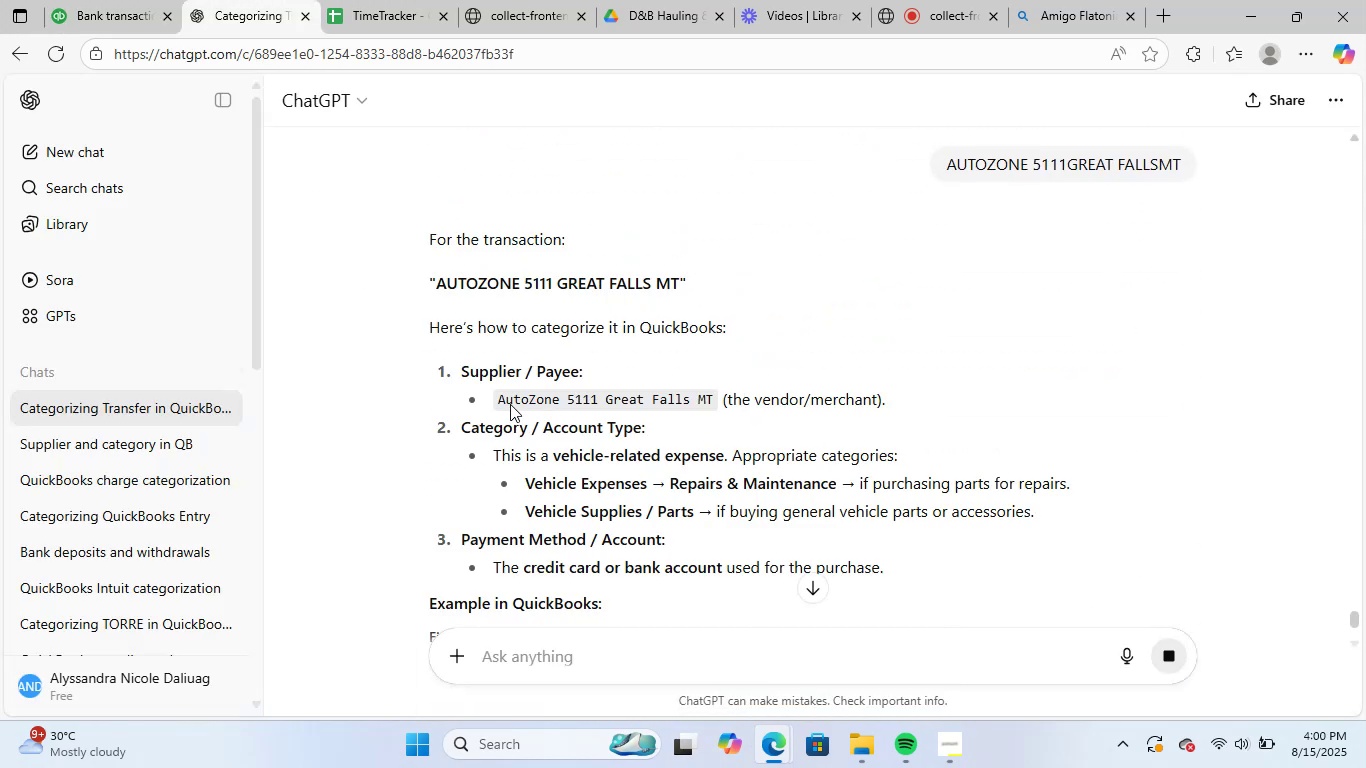 
left_click_drag(start_coordinate=[499, 405], to_coordinate=[563, 404])
 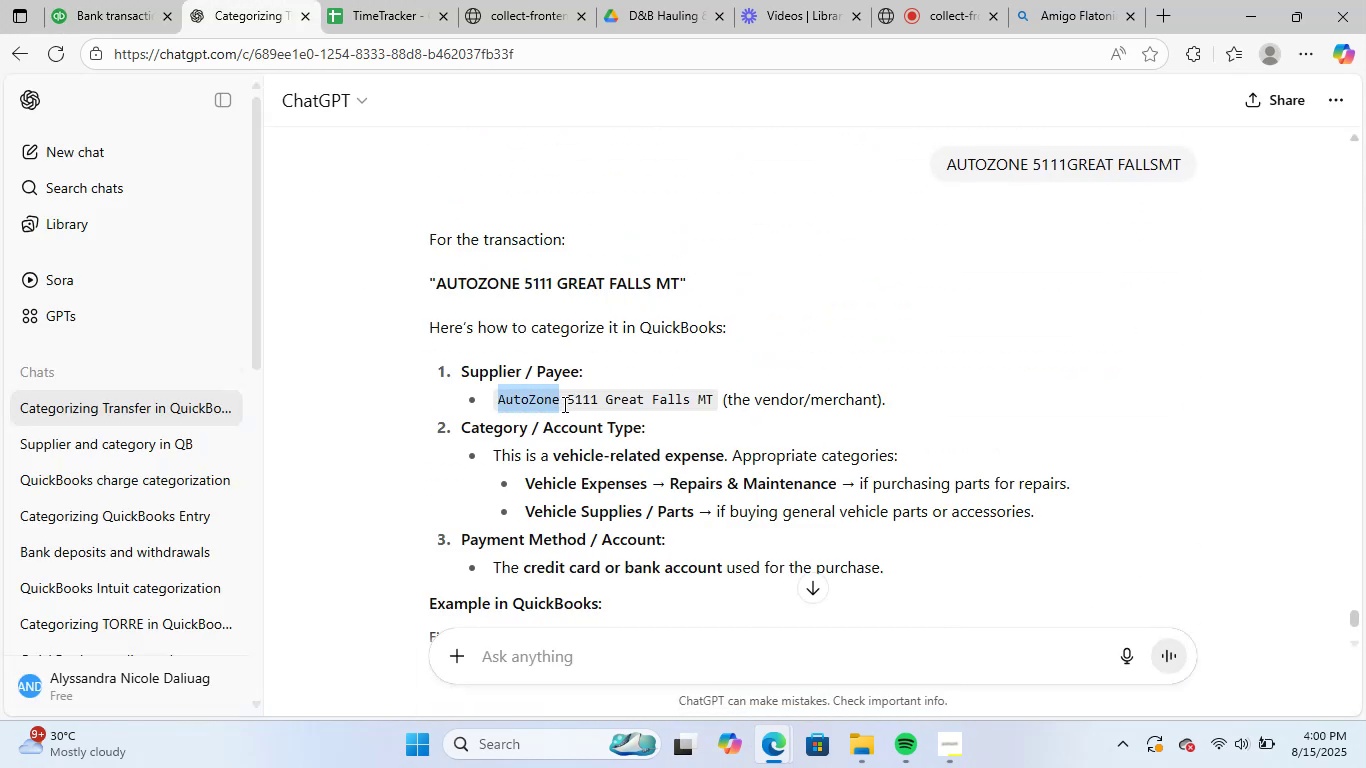 
key(Control+ControlLeft)
 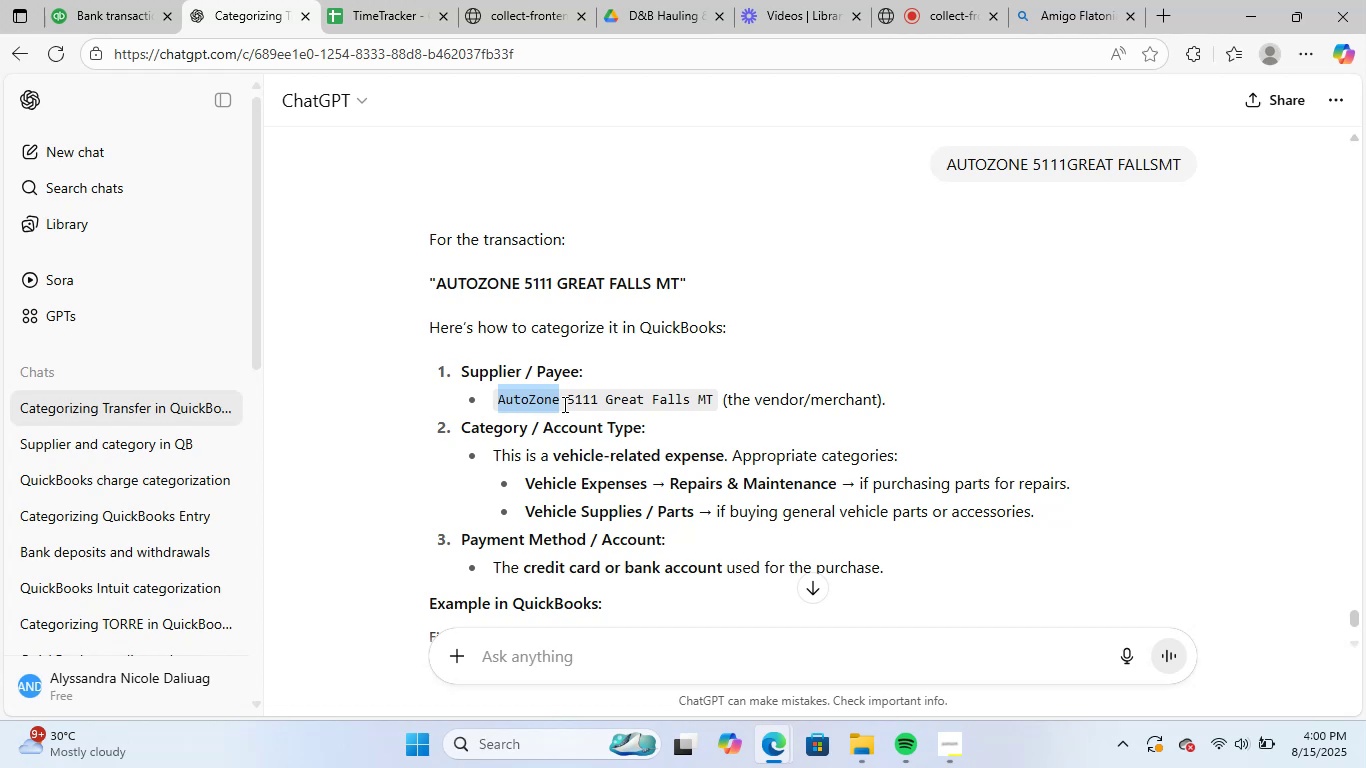 
key(Control+C)
 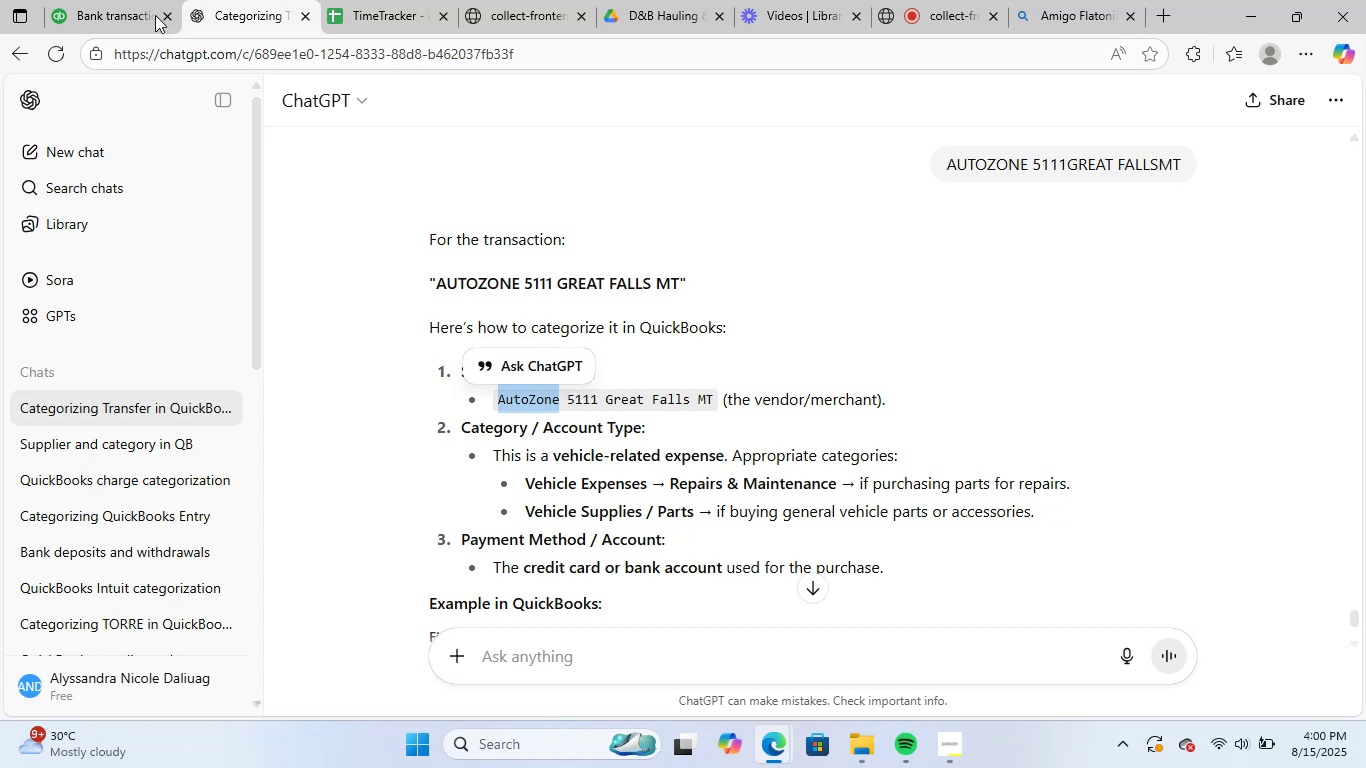 
left_click([130, 0])
 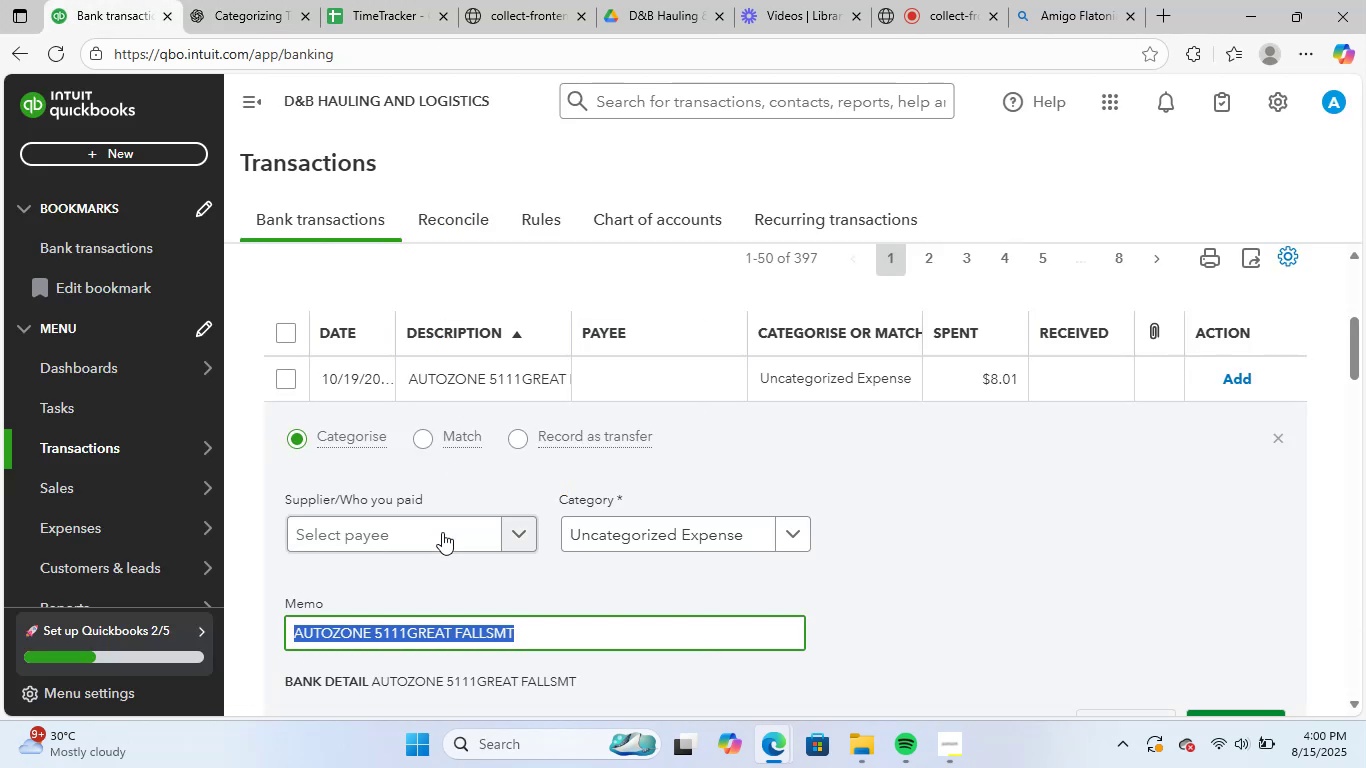 
key(Control+ControlLeft)
 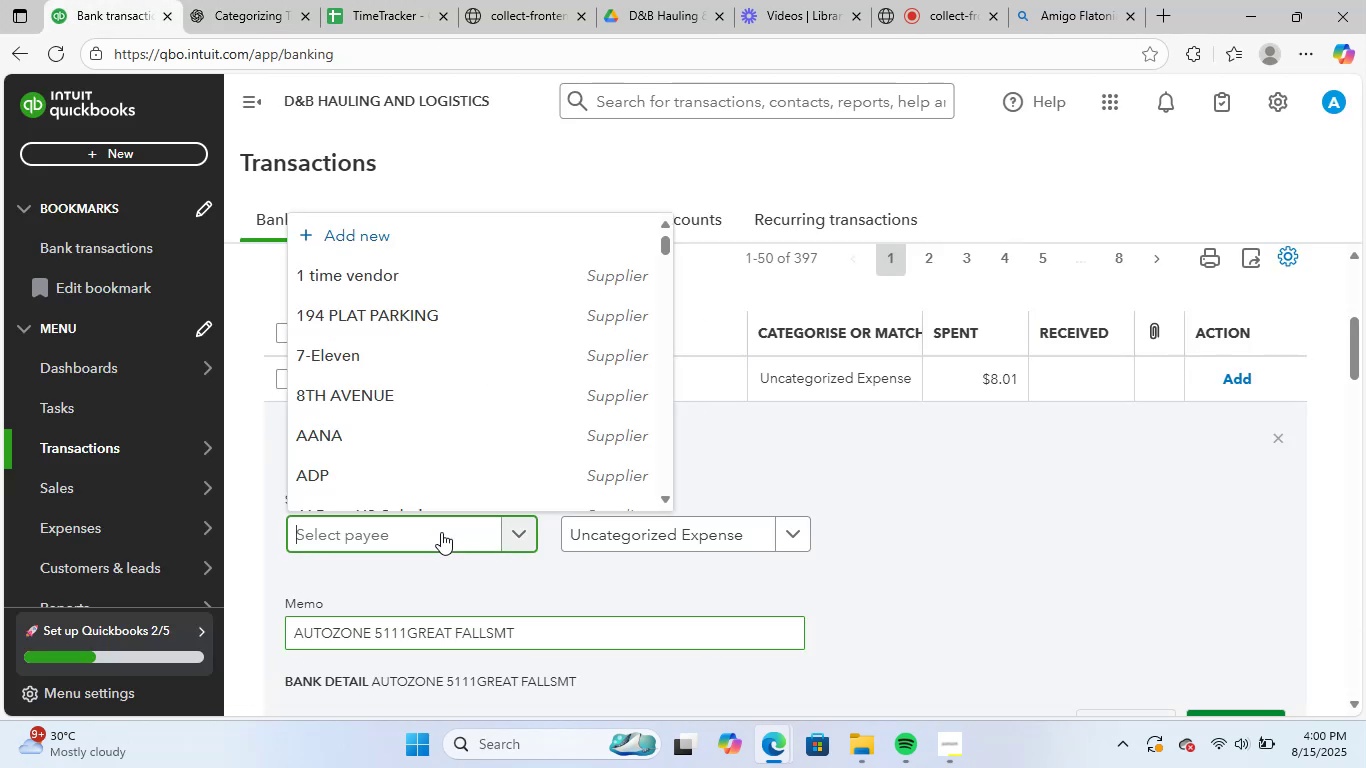 
key(Control+V)
 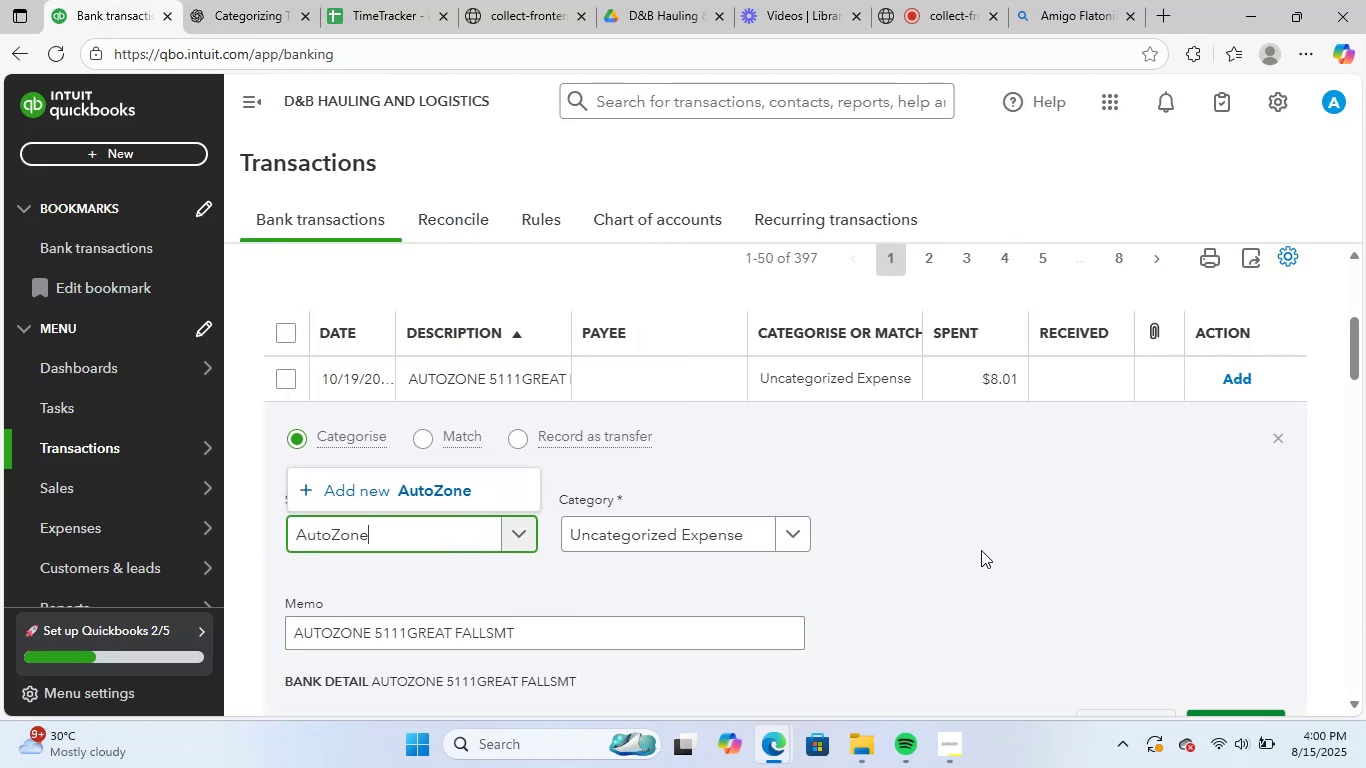 
left_click([448, 484])
 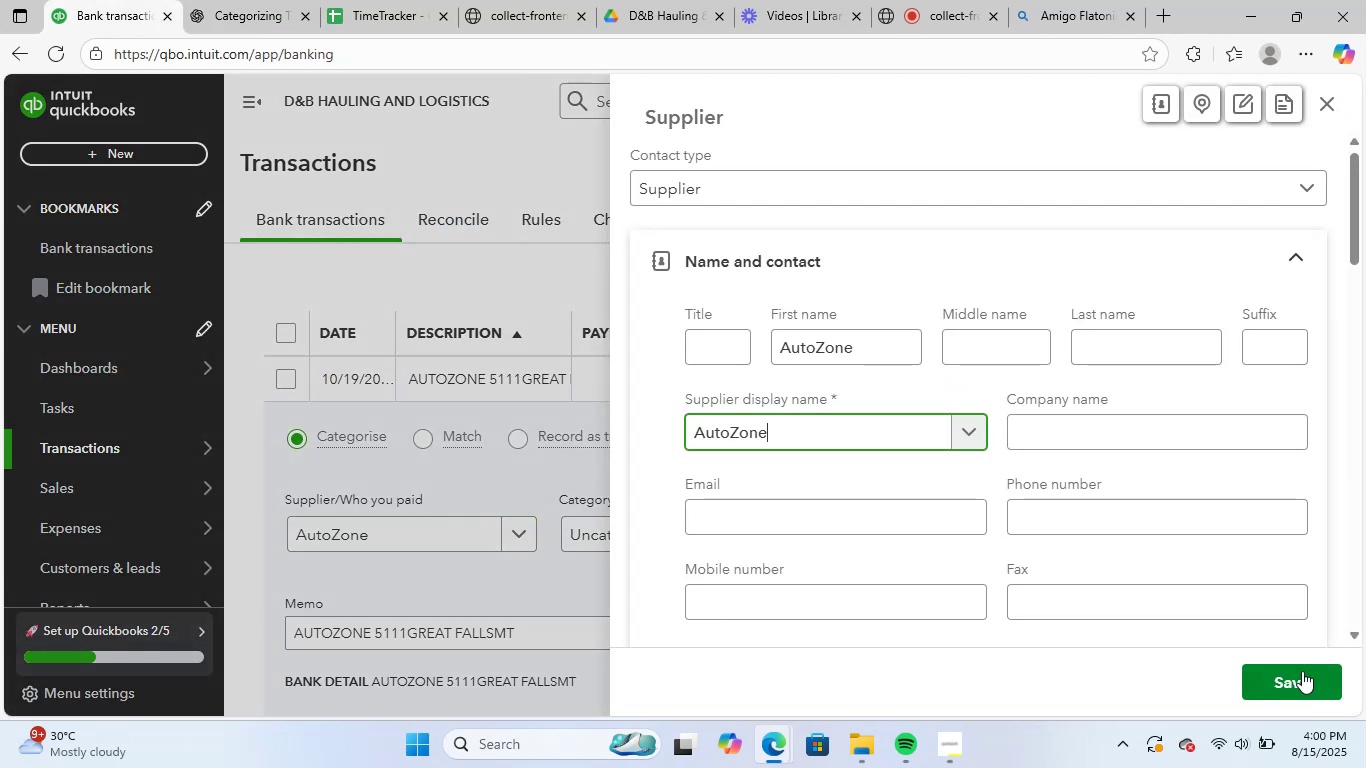 
left_click([1298, 687])
 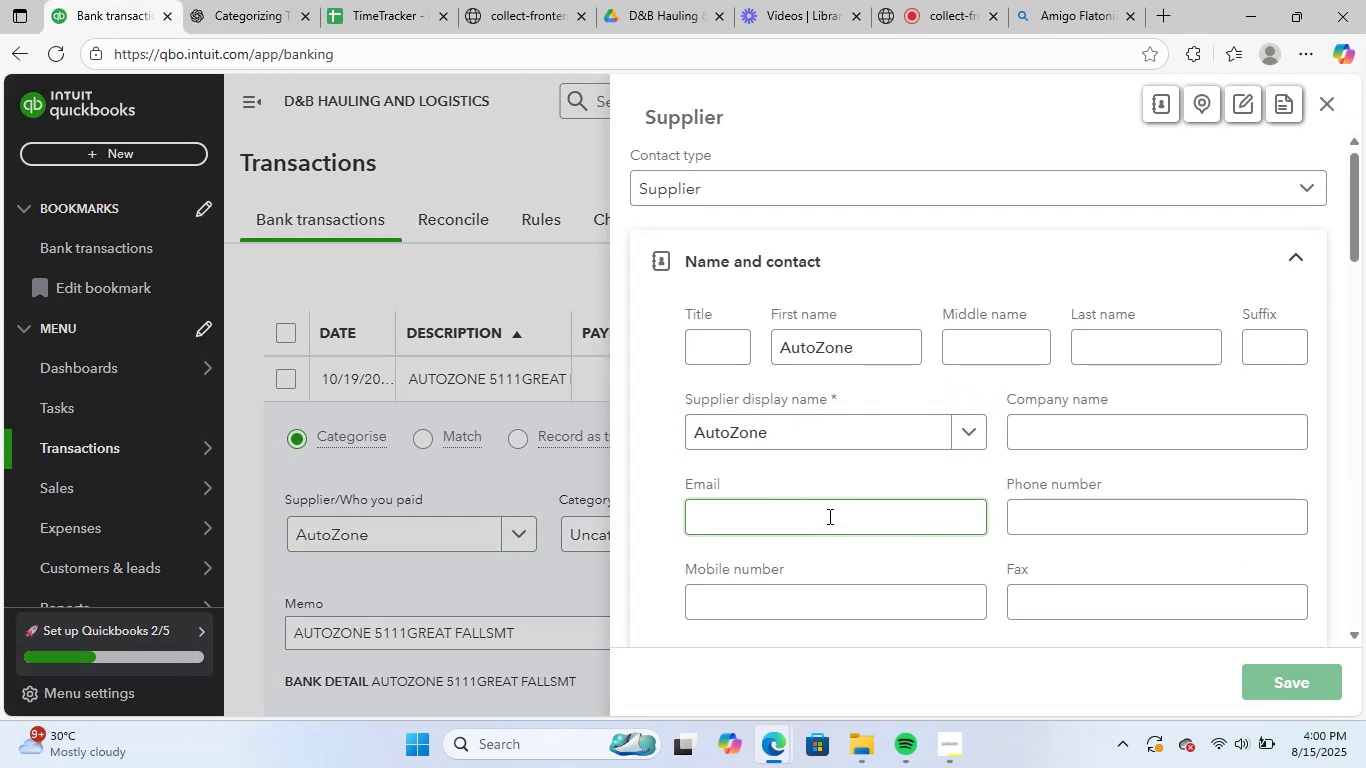 
scroll: coordinate [835, 511], scroll_direction: down, amount: 3.0
 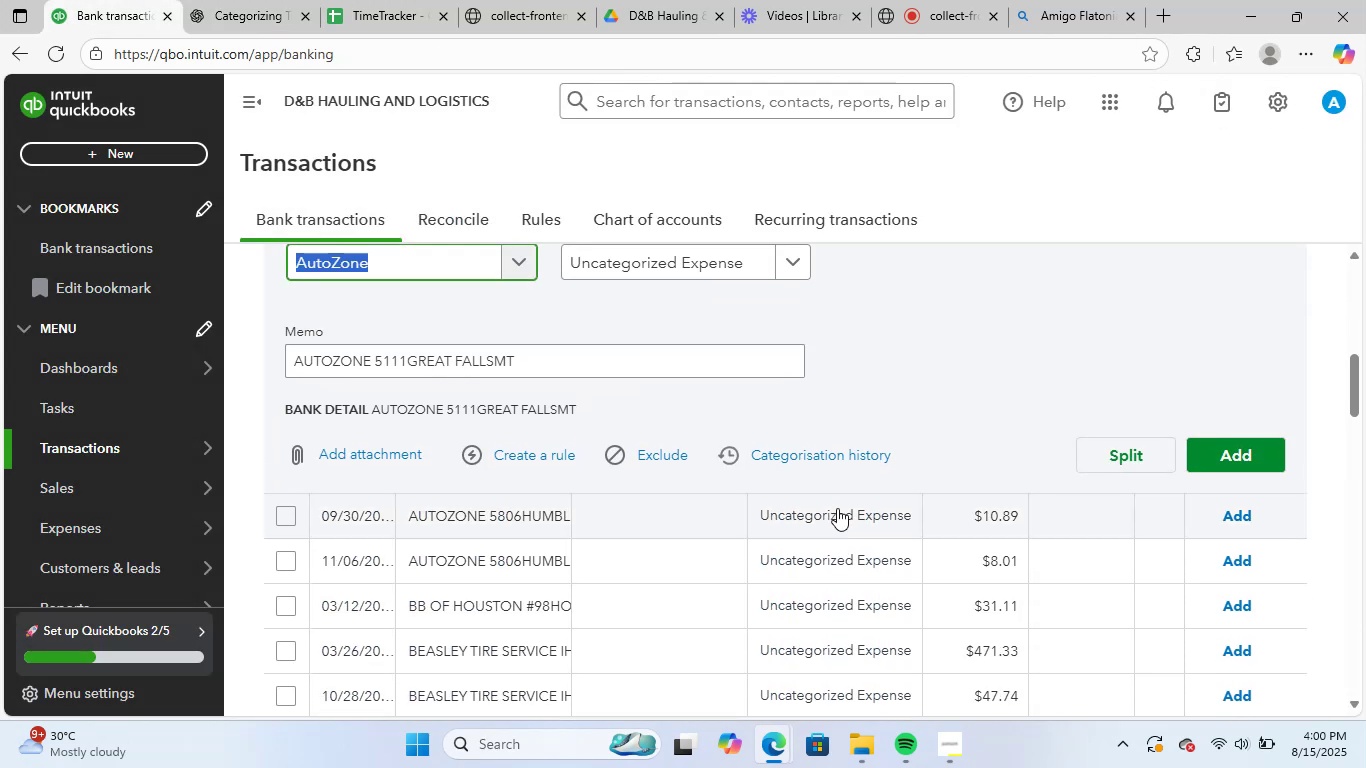 
scroll: coordinate [837, 508], scroll_direction: up, amount: 1.0
 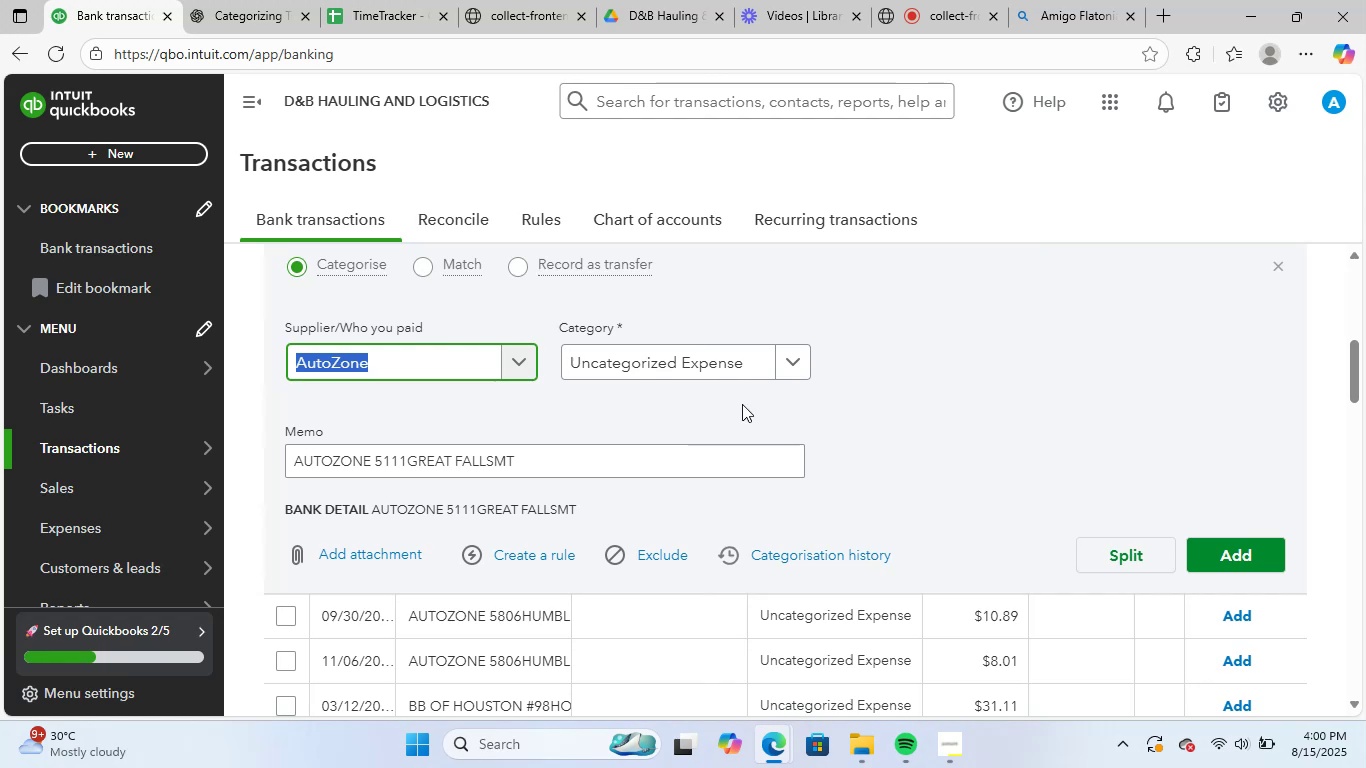 
left_click([679, 351])
 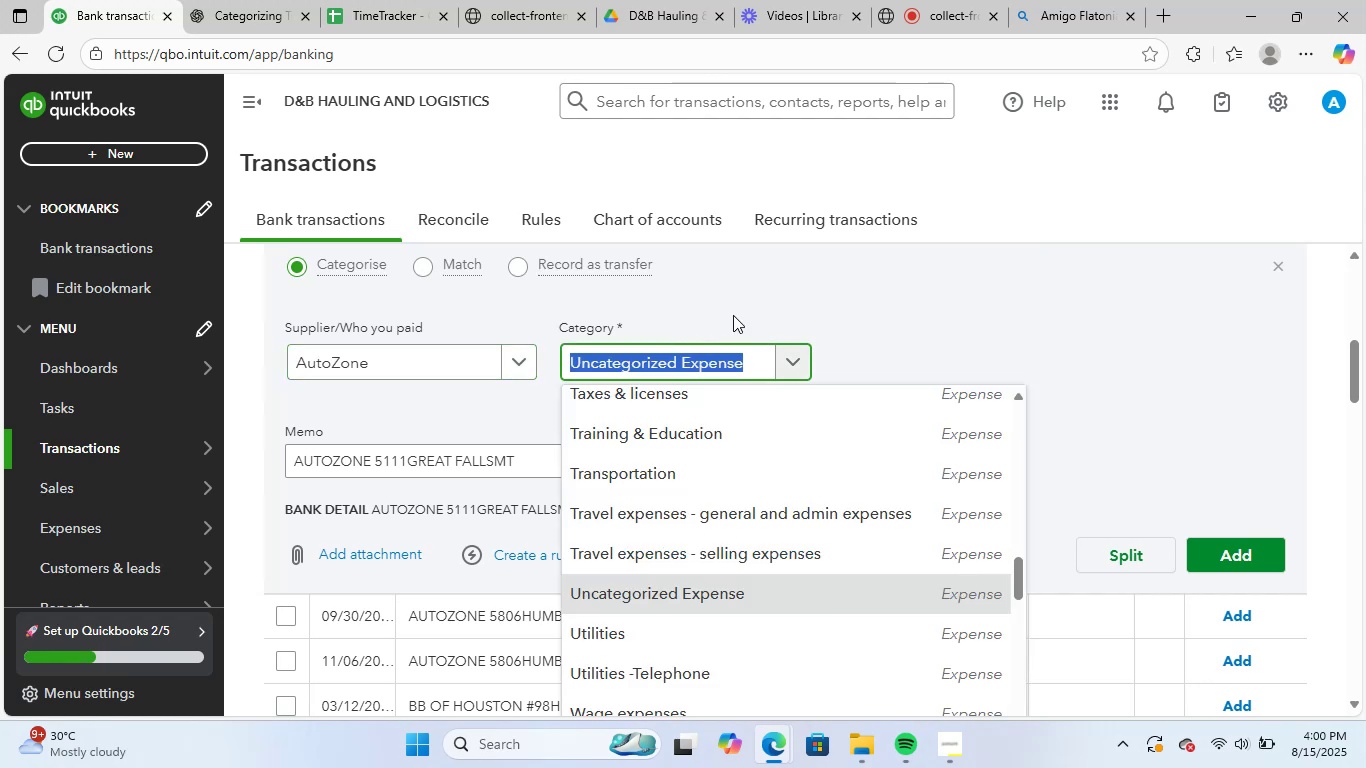 
wait(5.33)
 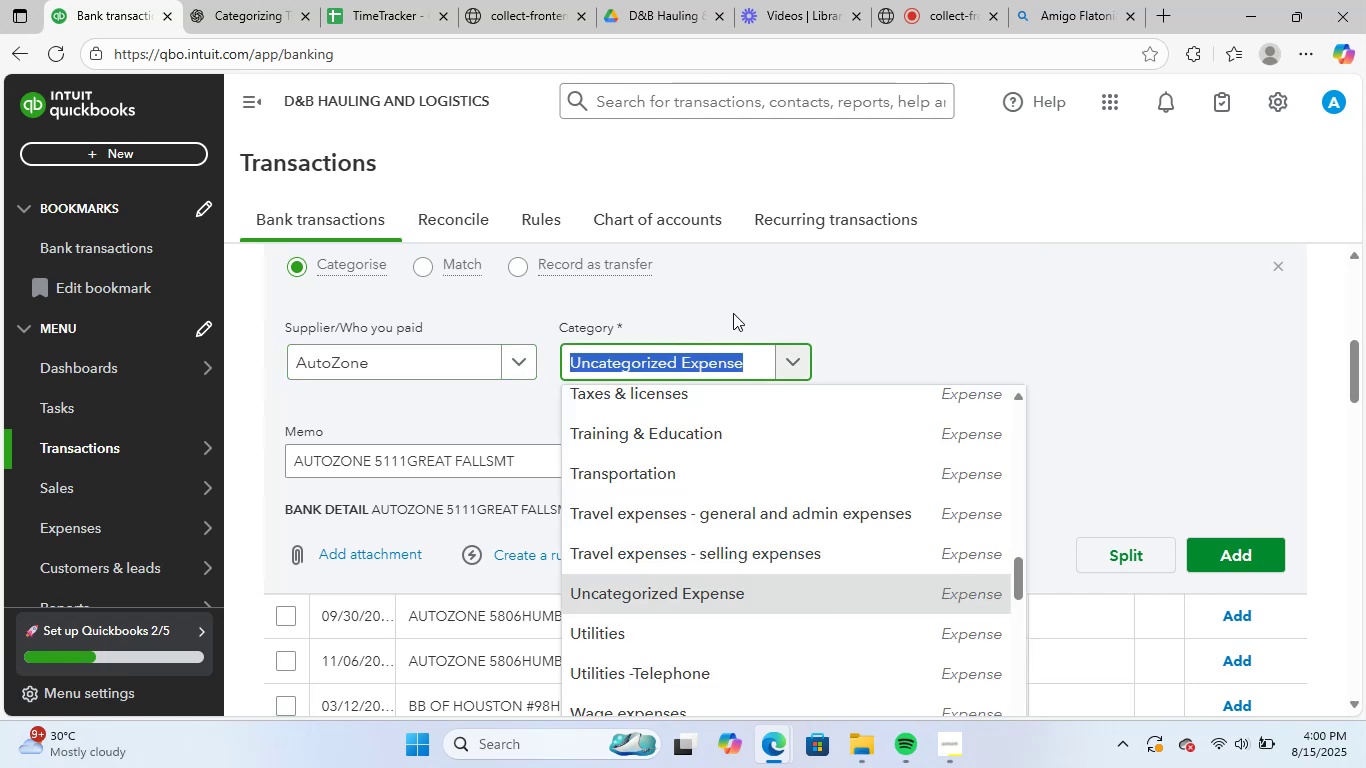 
left_click([226, 0])
 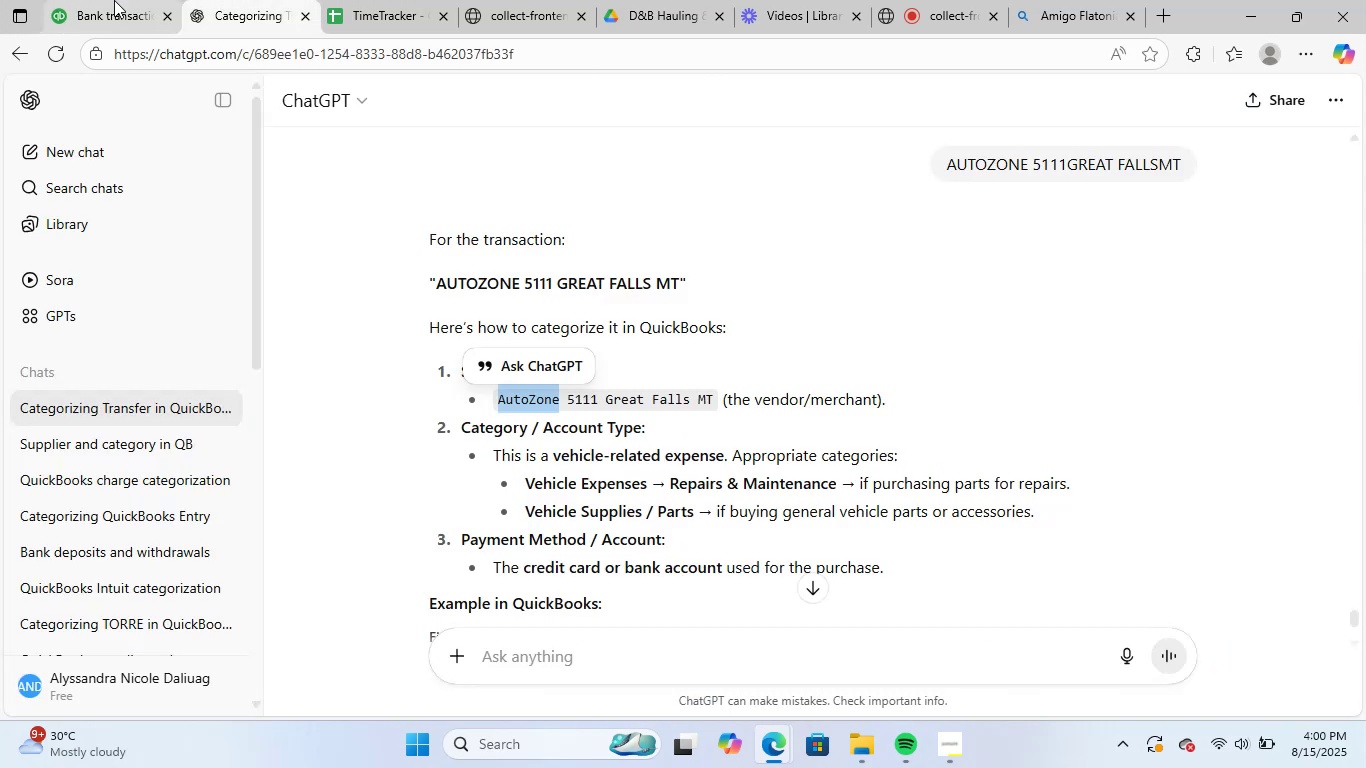 
left_click([114, 0])
 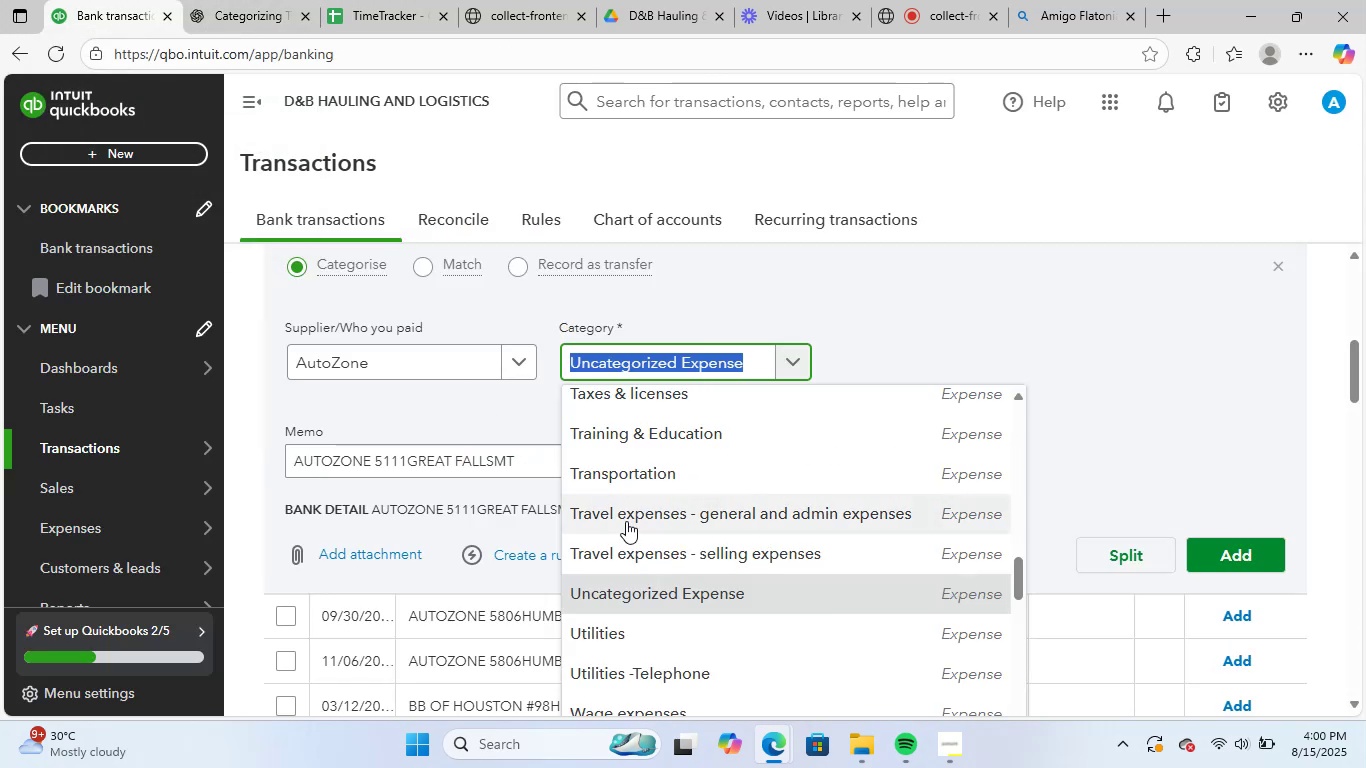 
type(repa)
 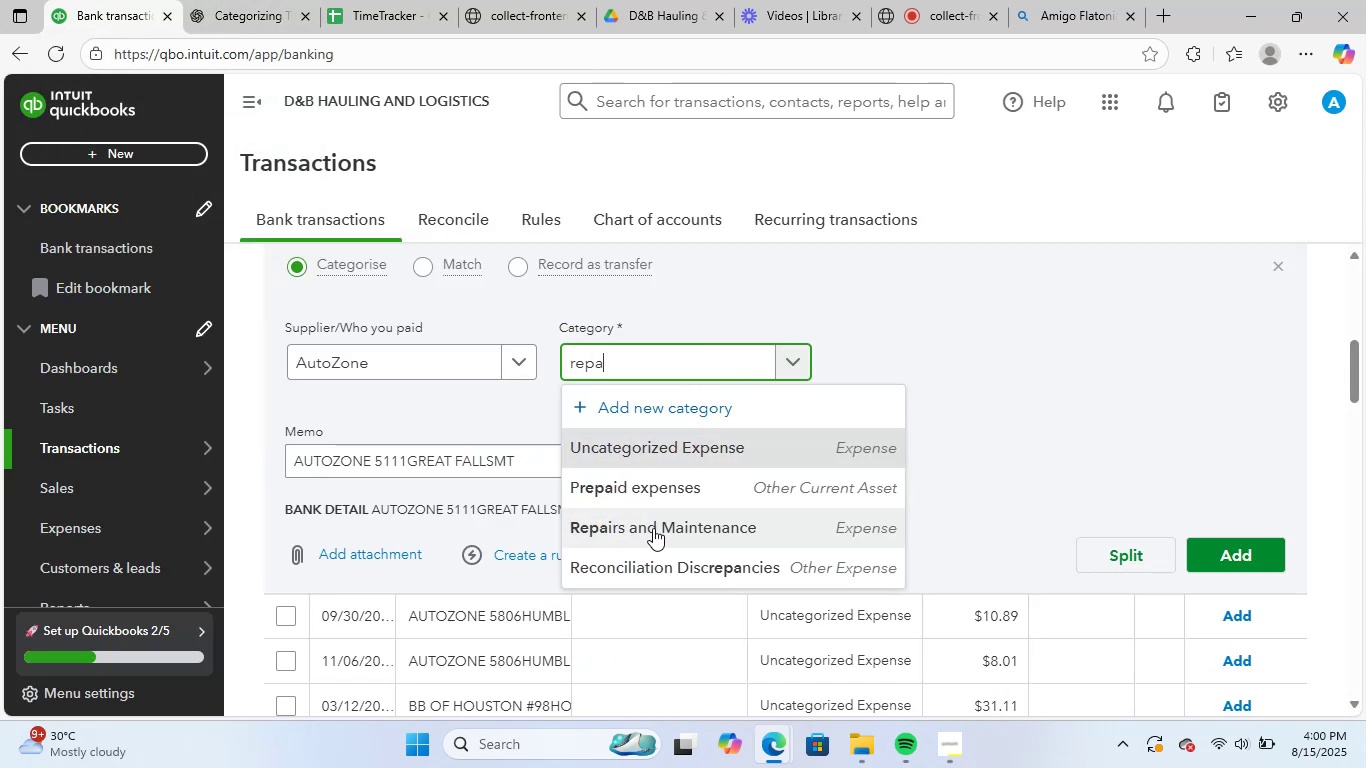 
left_click([662, 529])
 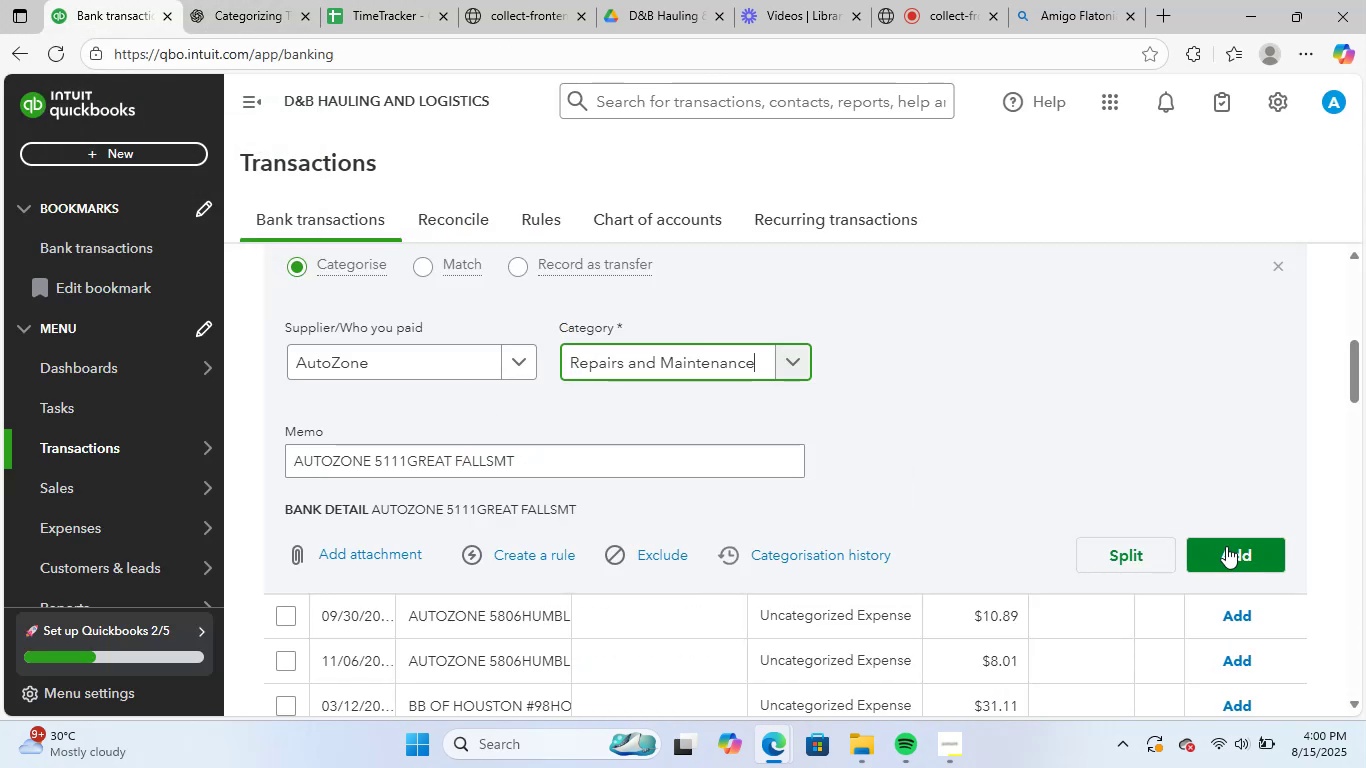 
left_click([1234, 553])
 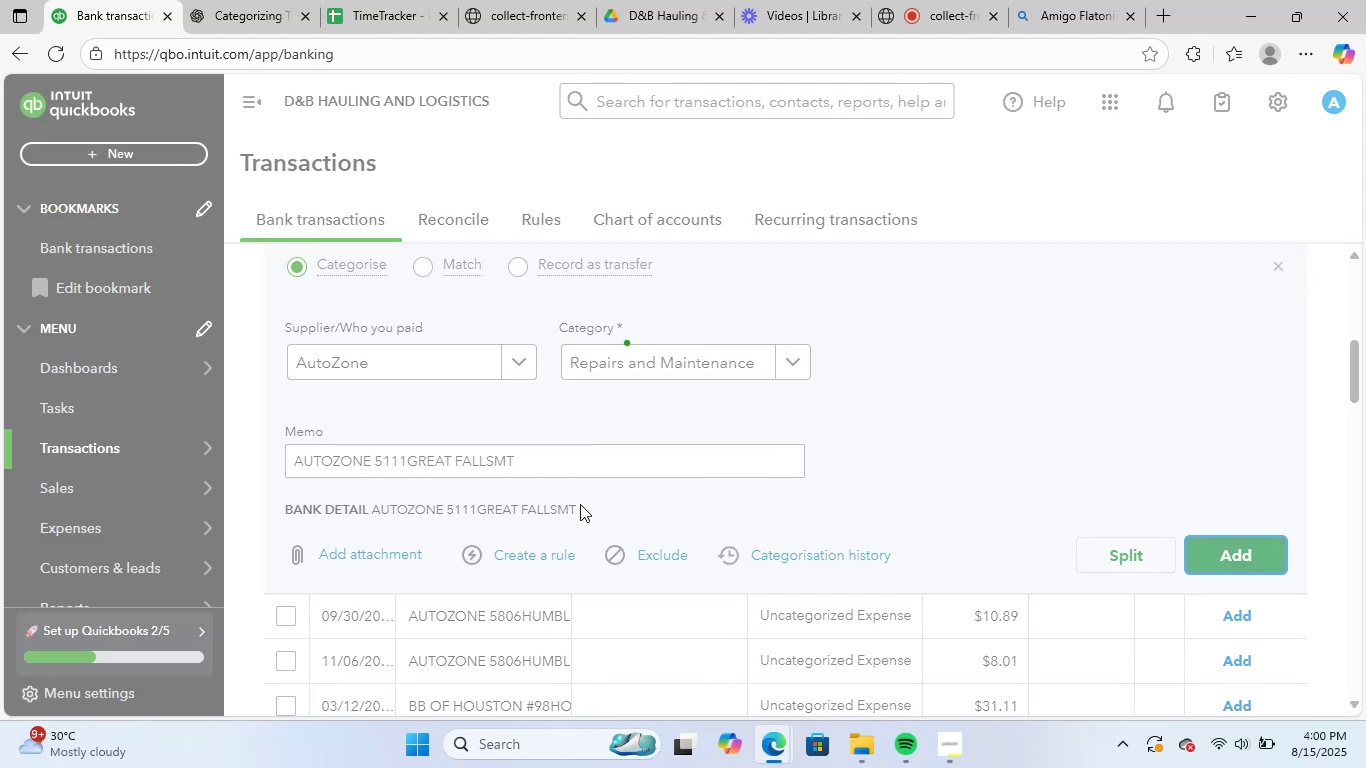 
scroll: coordinate [600, 553], scroll_direction: up, amount: 2.0
 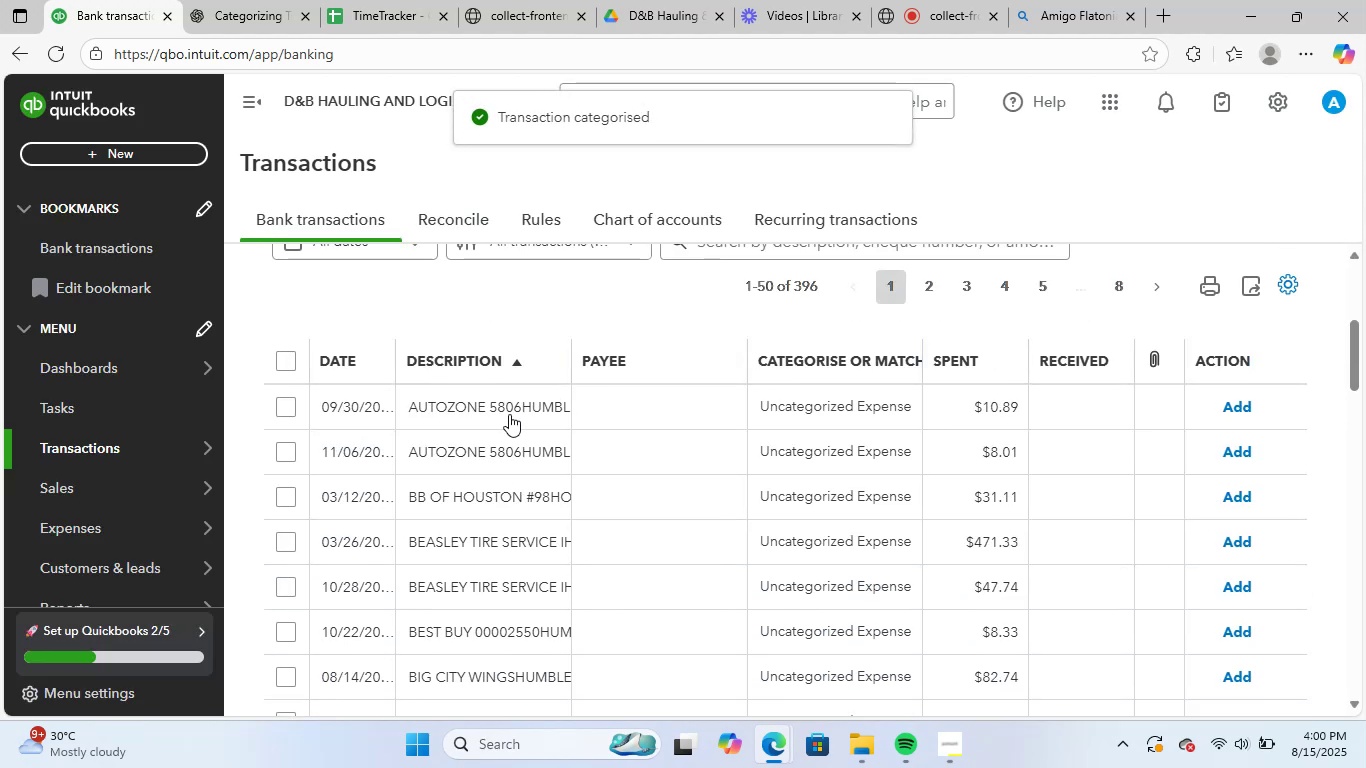 
left_click([516, 396])
 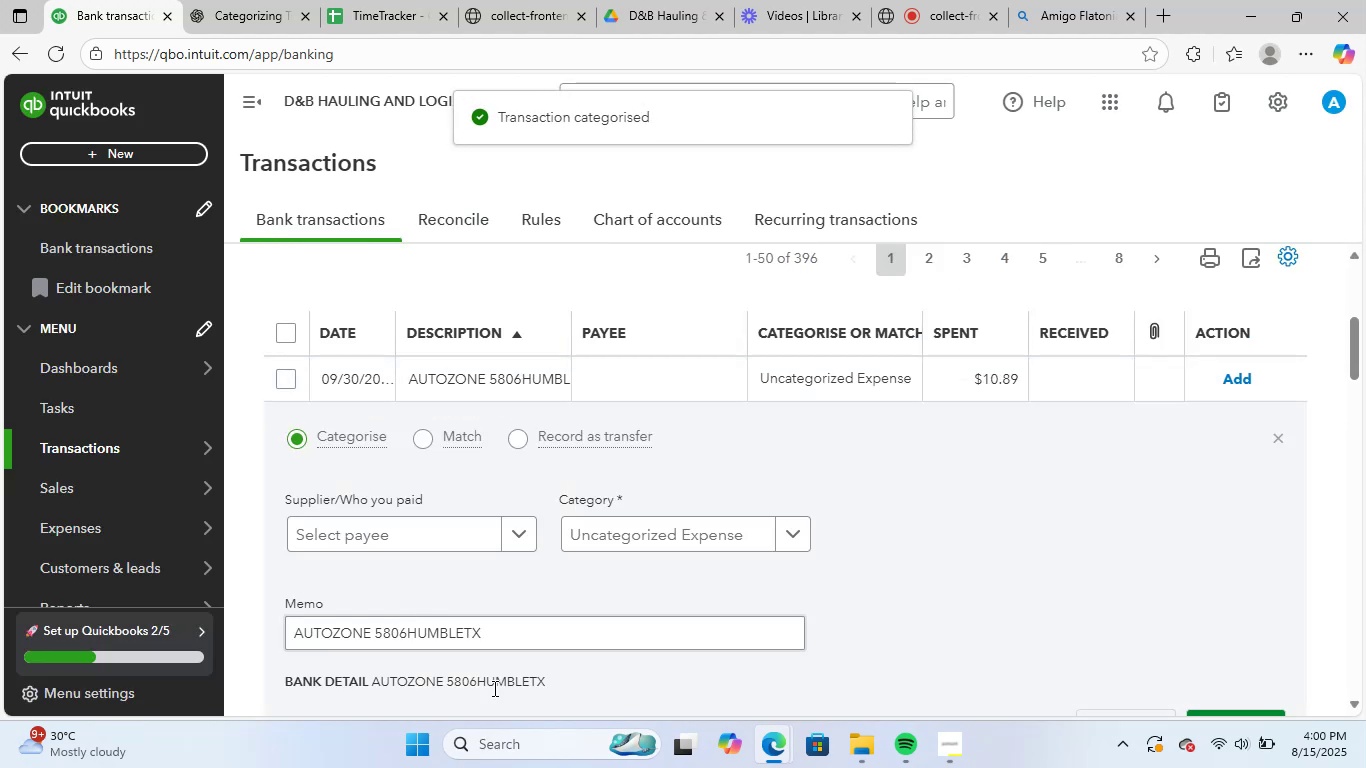 
left_click_drag(start_coordinate=[548, 633], to_coordinate=[223, 627])
 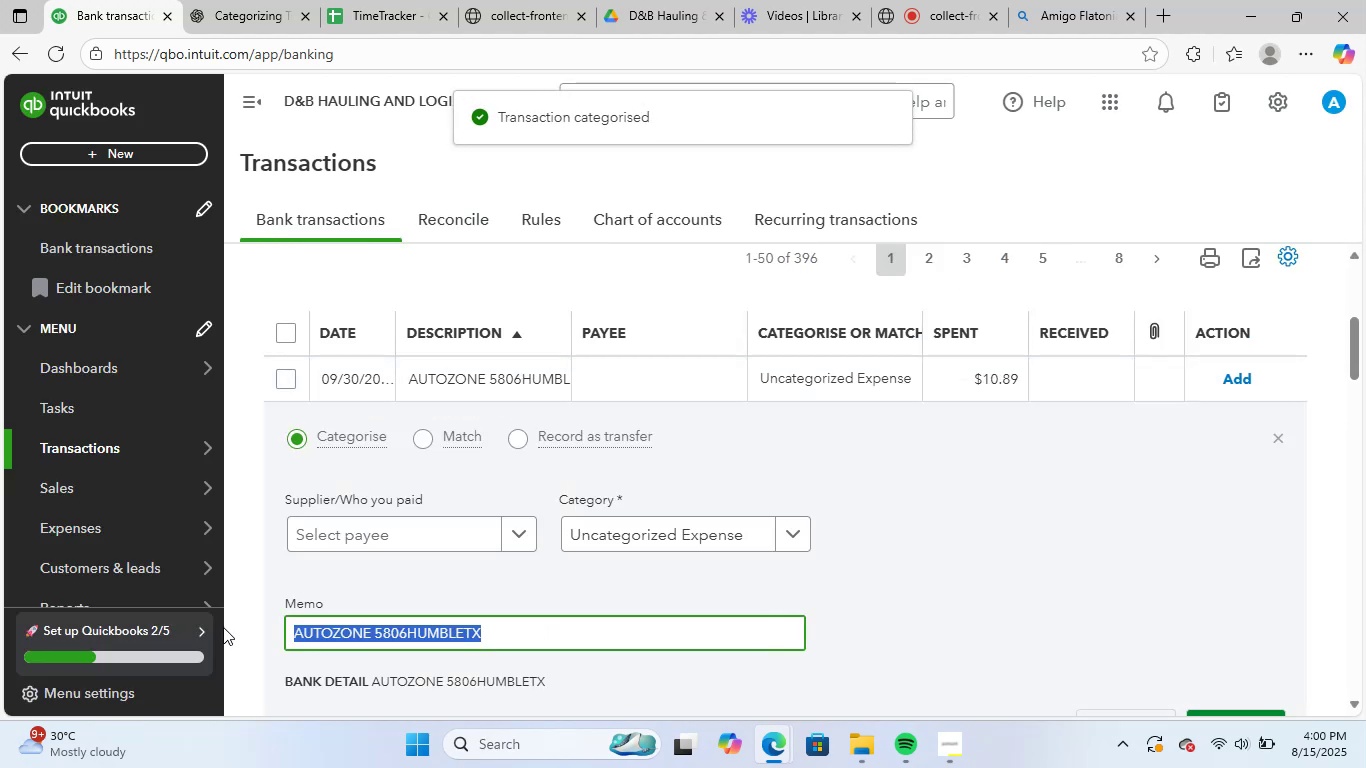 
key(Control+ControlLeft)
 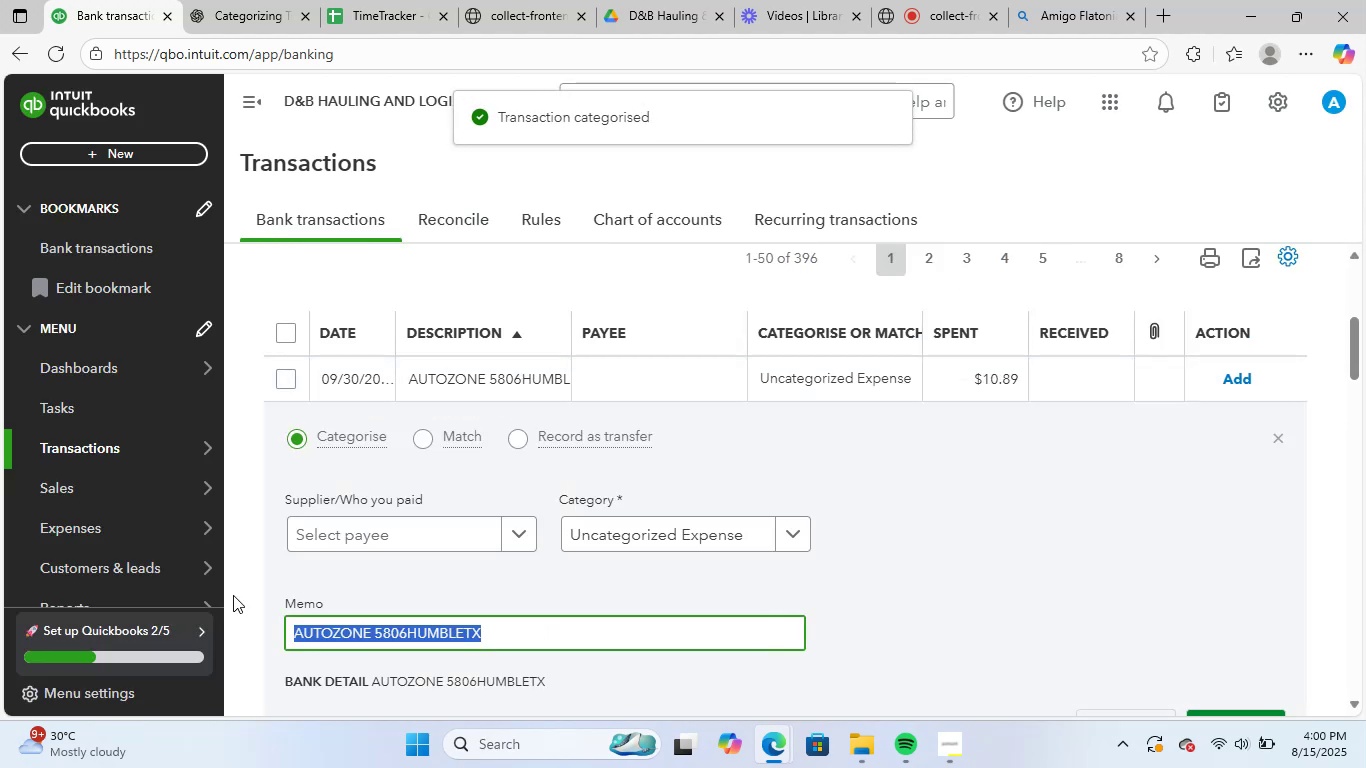 
key(Control+C)
 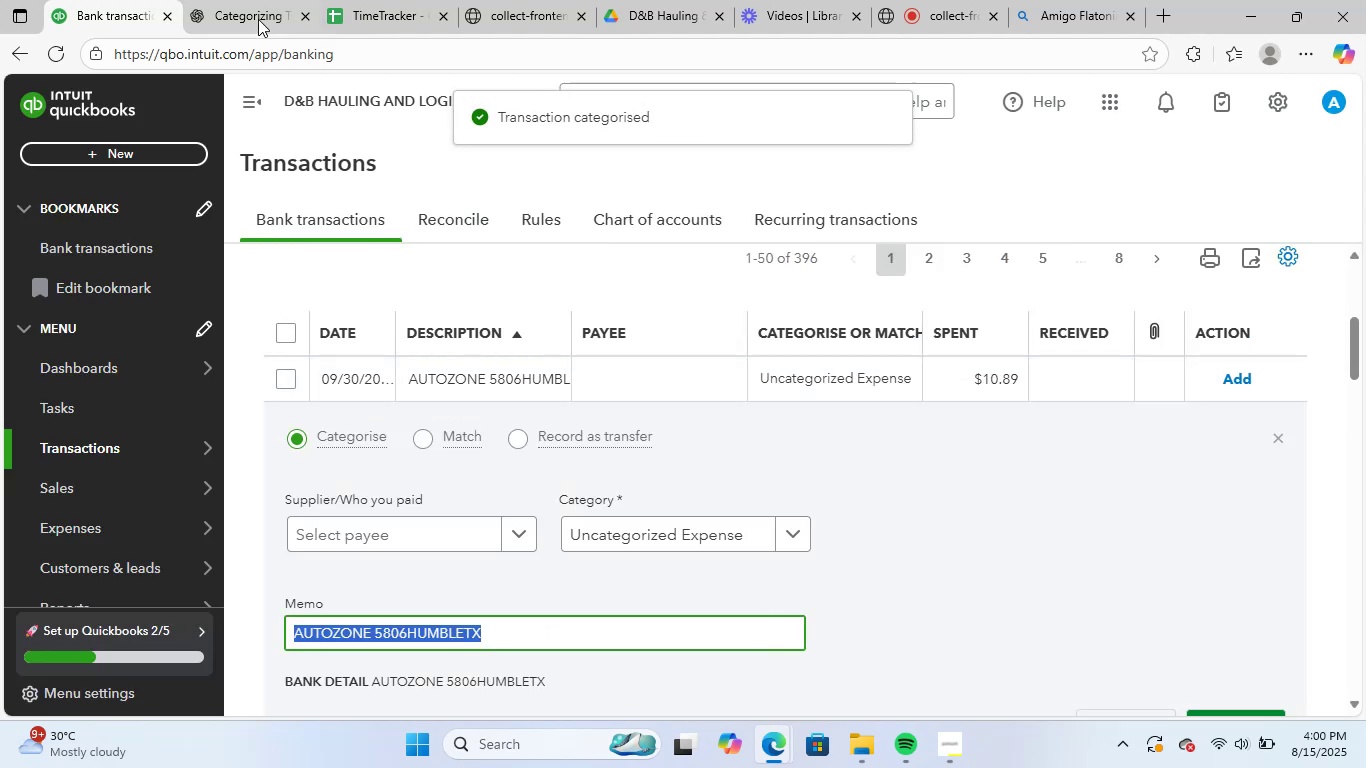 
left_click([258, 19])
 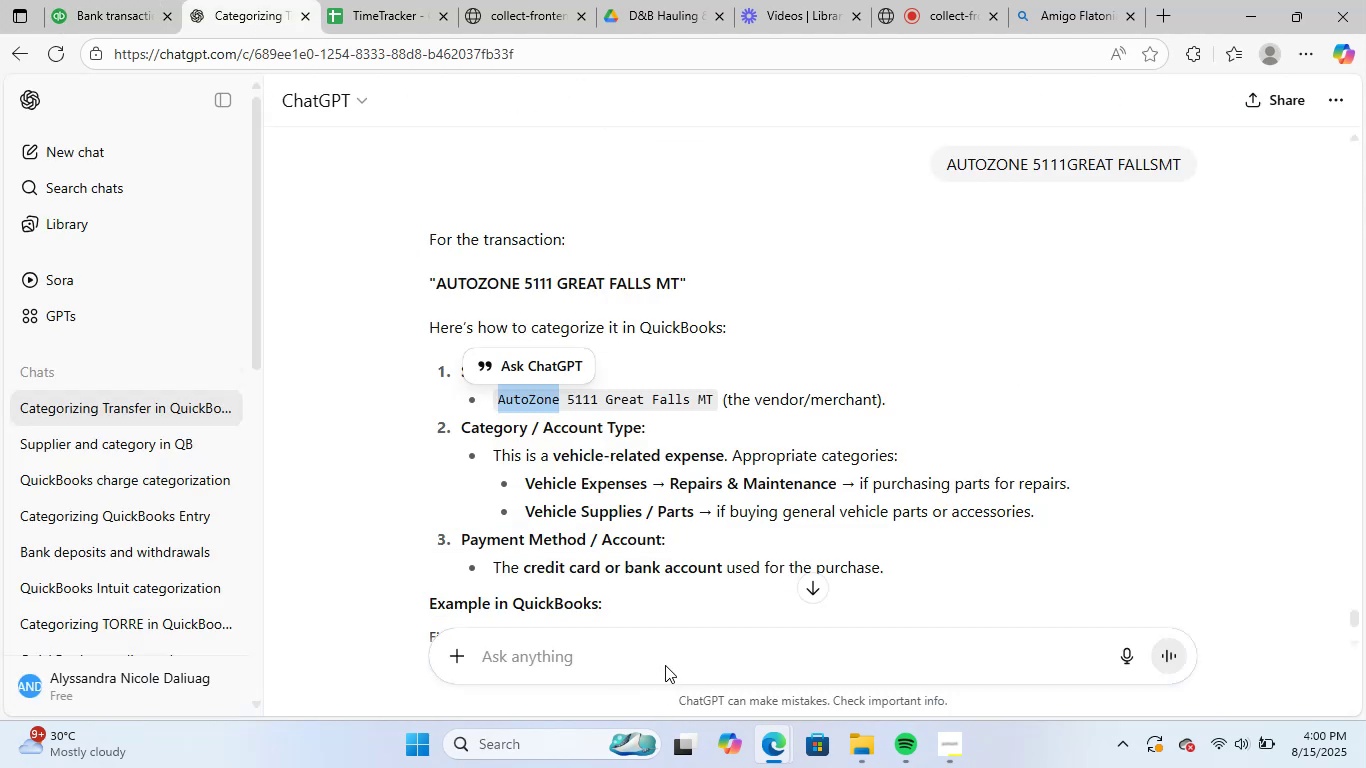 
key(Control+ControlLeft)
 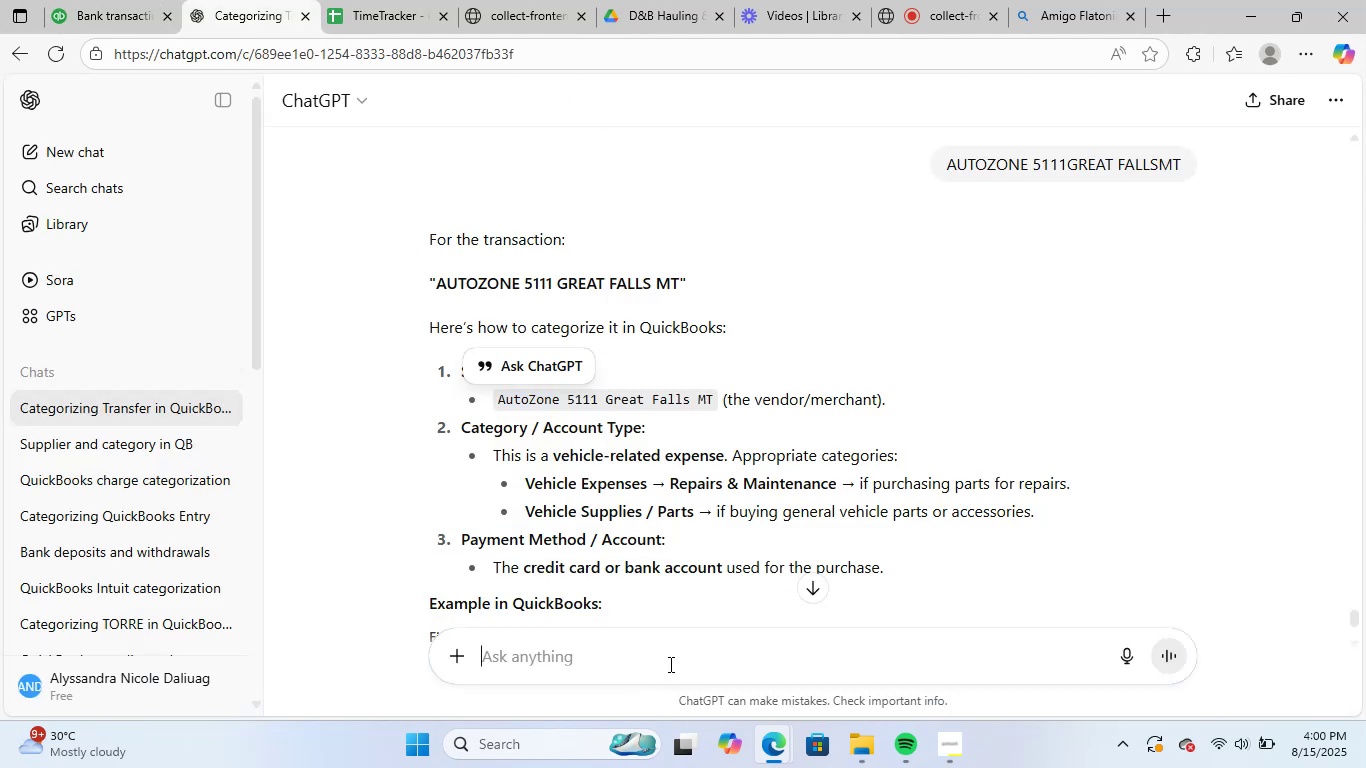 
key(Control+V)
 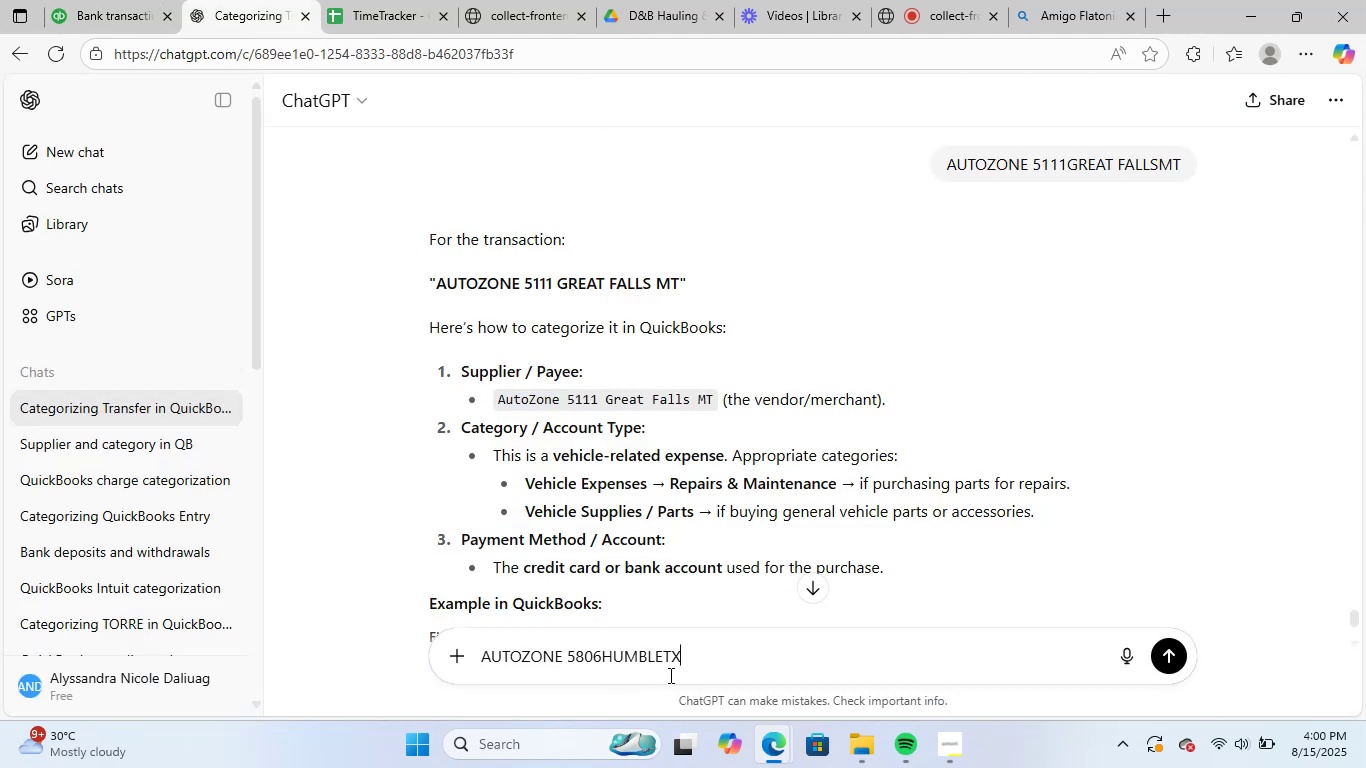 
key(NumpadEnter)
 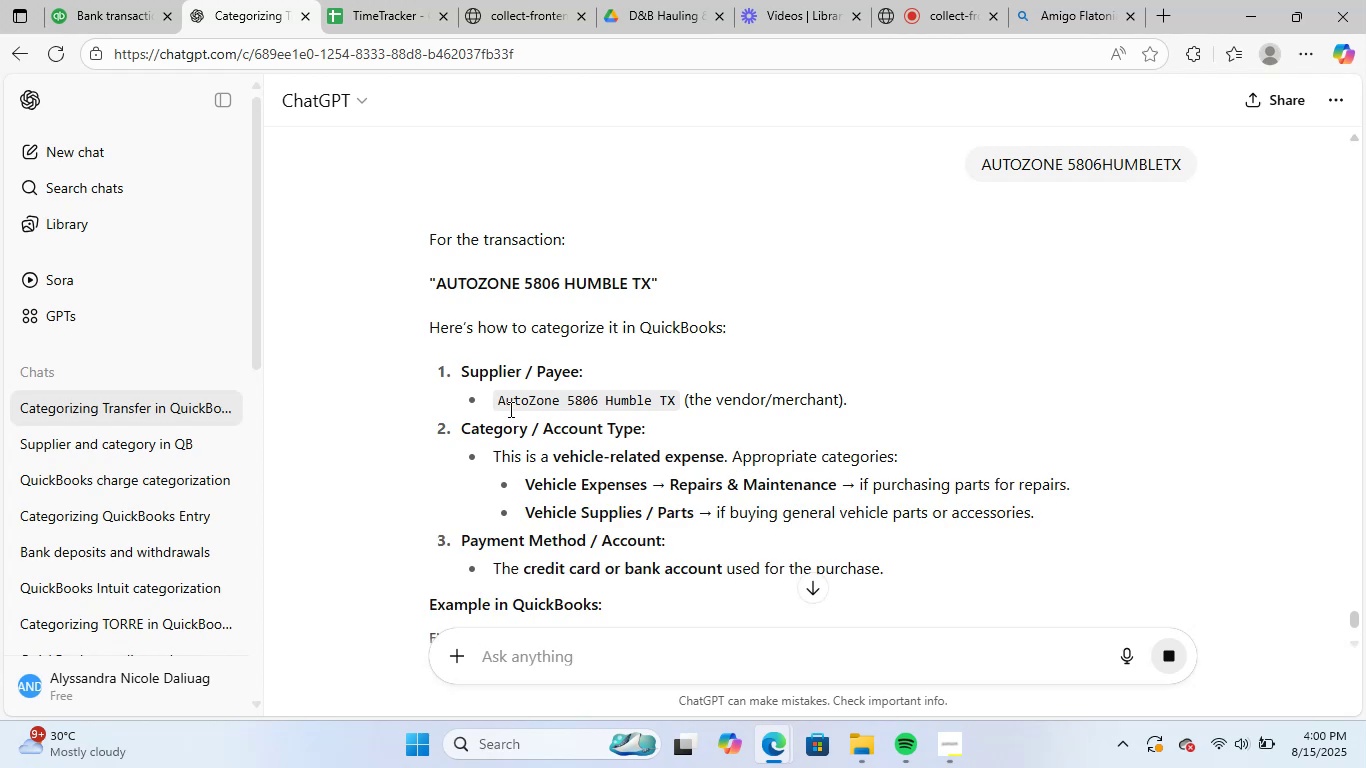 
wait(7.04)
 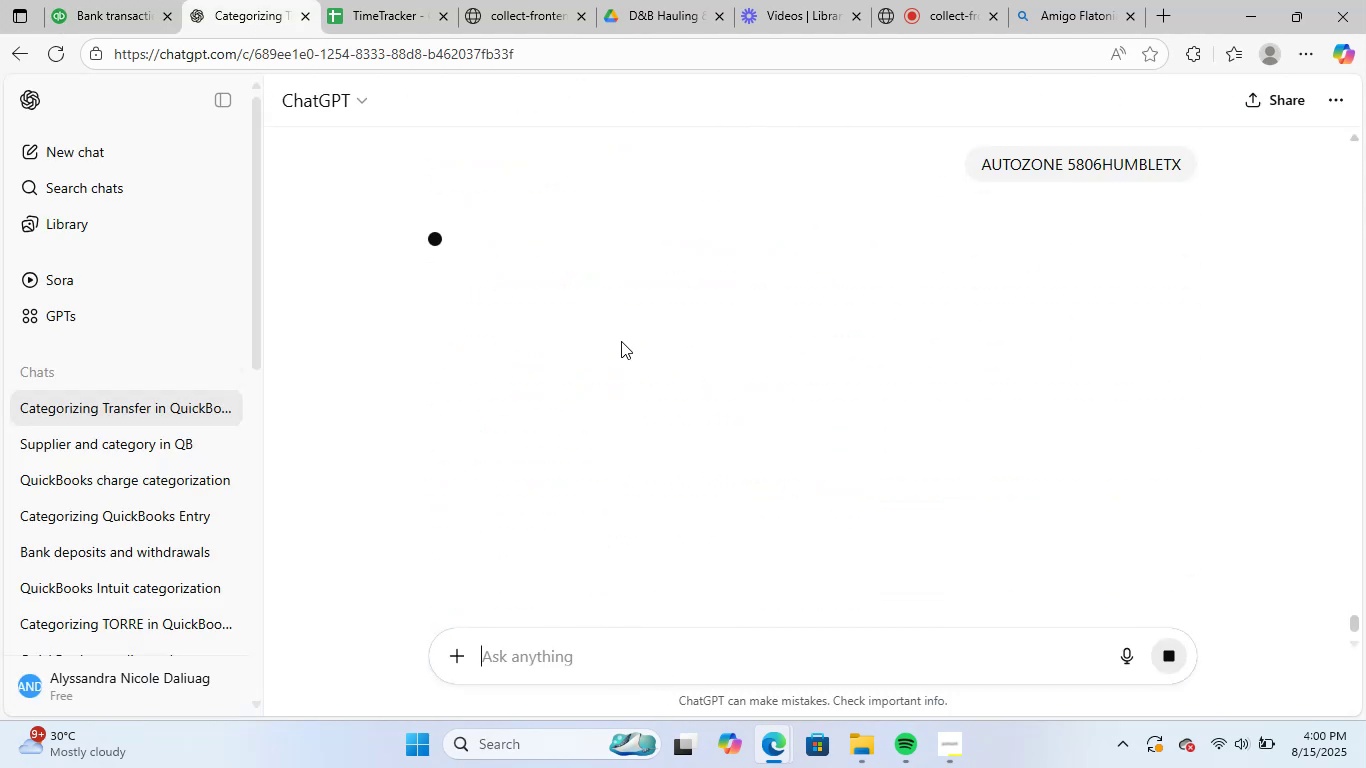 
left_click([78, 0])
 